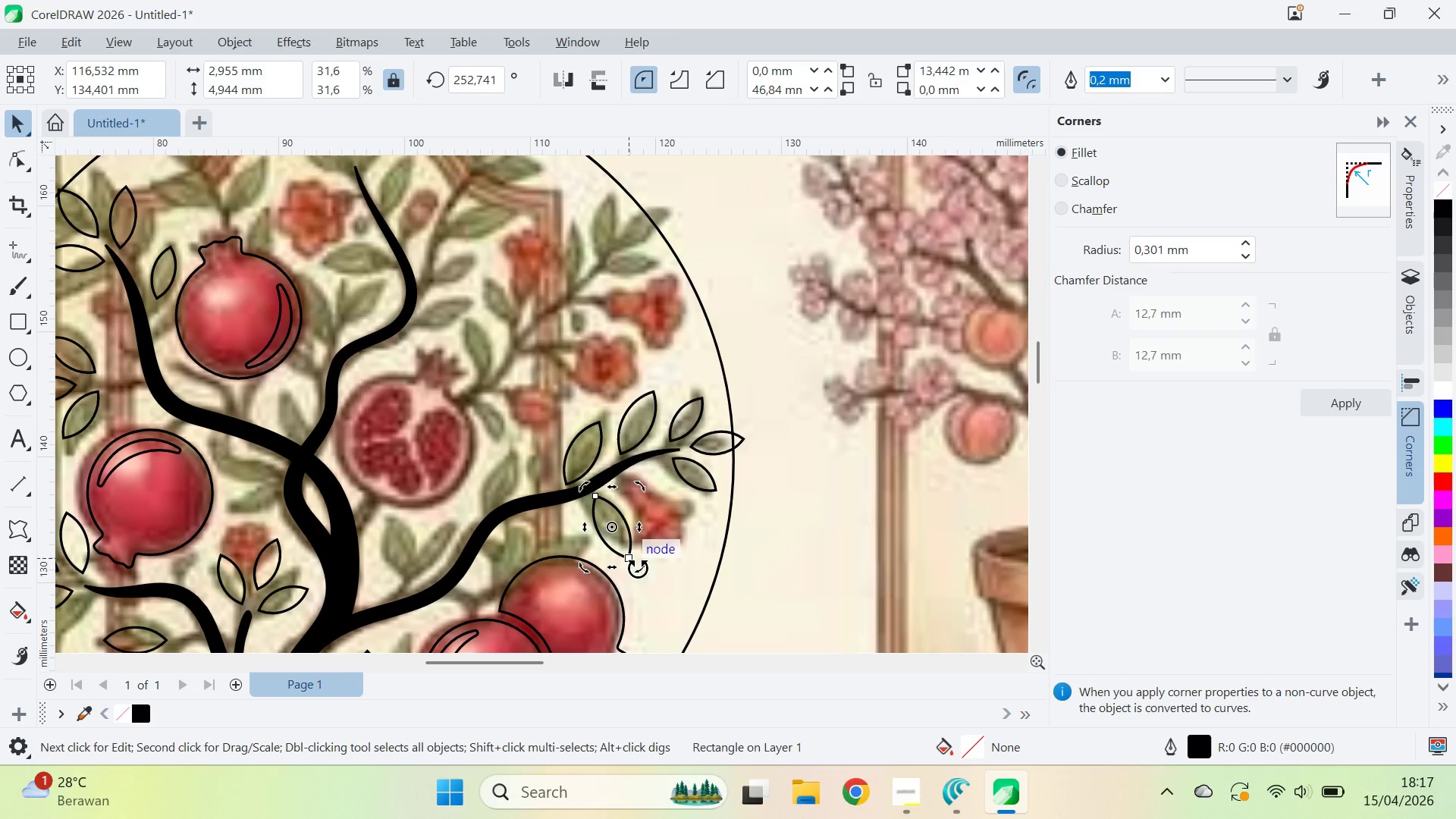 
left_click_drag(start_coordinate=[638, 568], to_coordinate=[657, 551])
 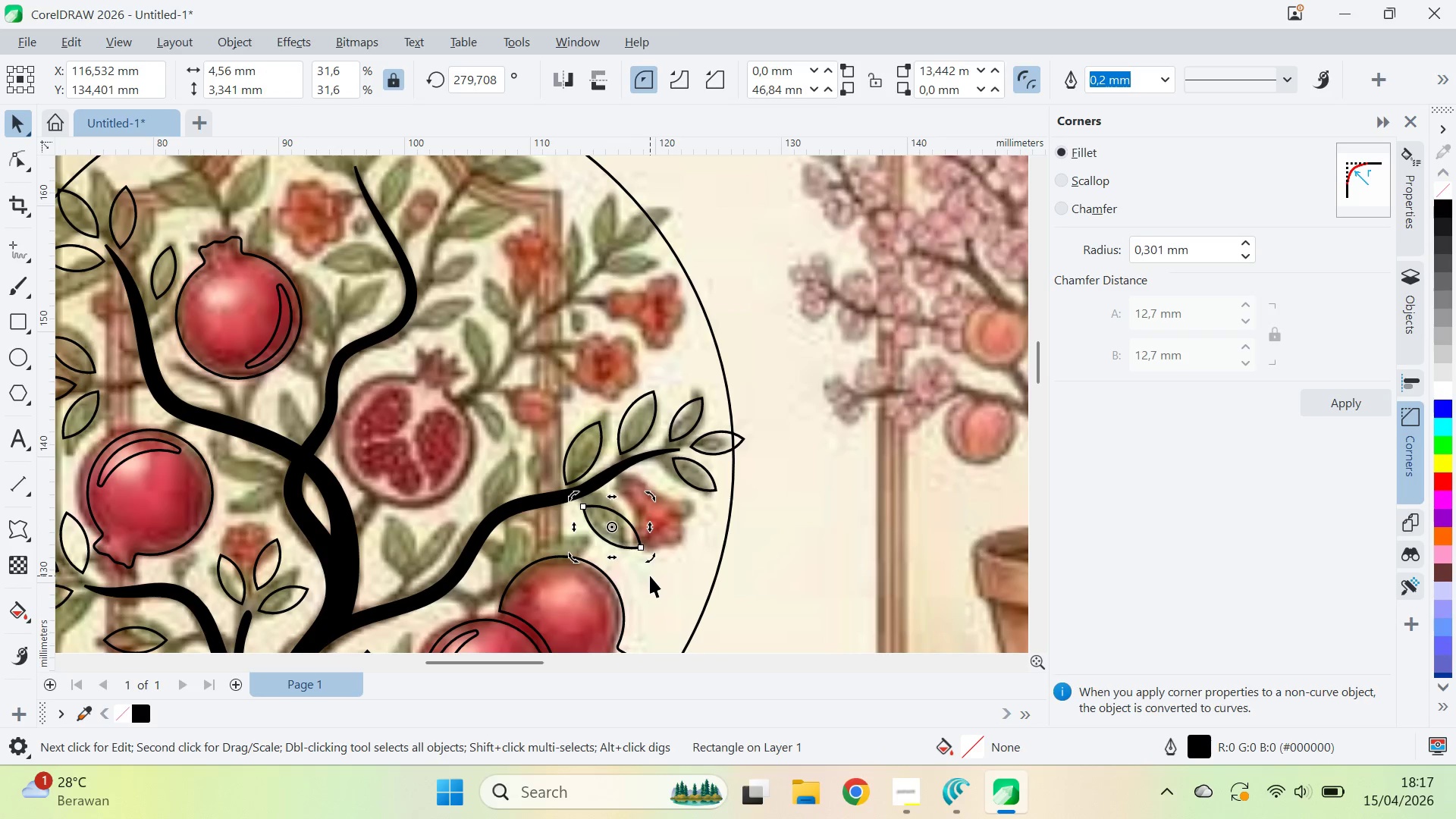 
left_click([650, 576])
 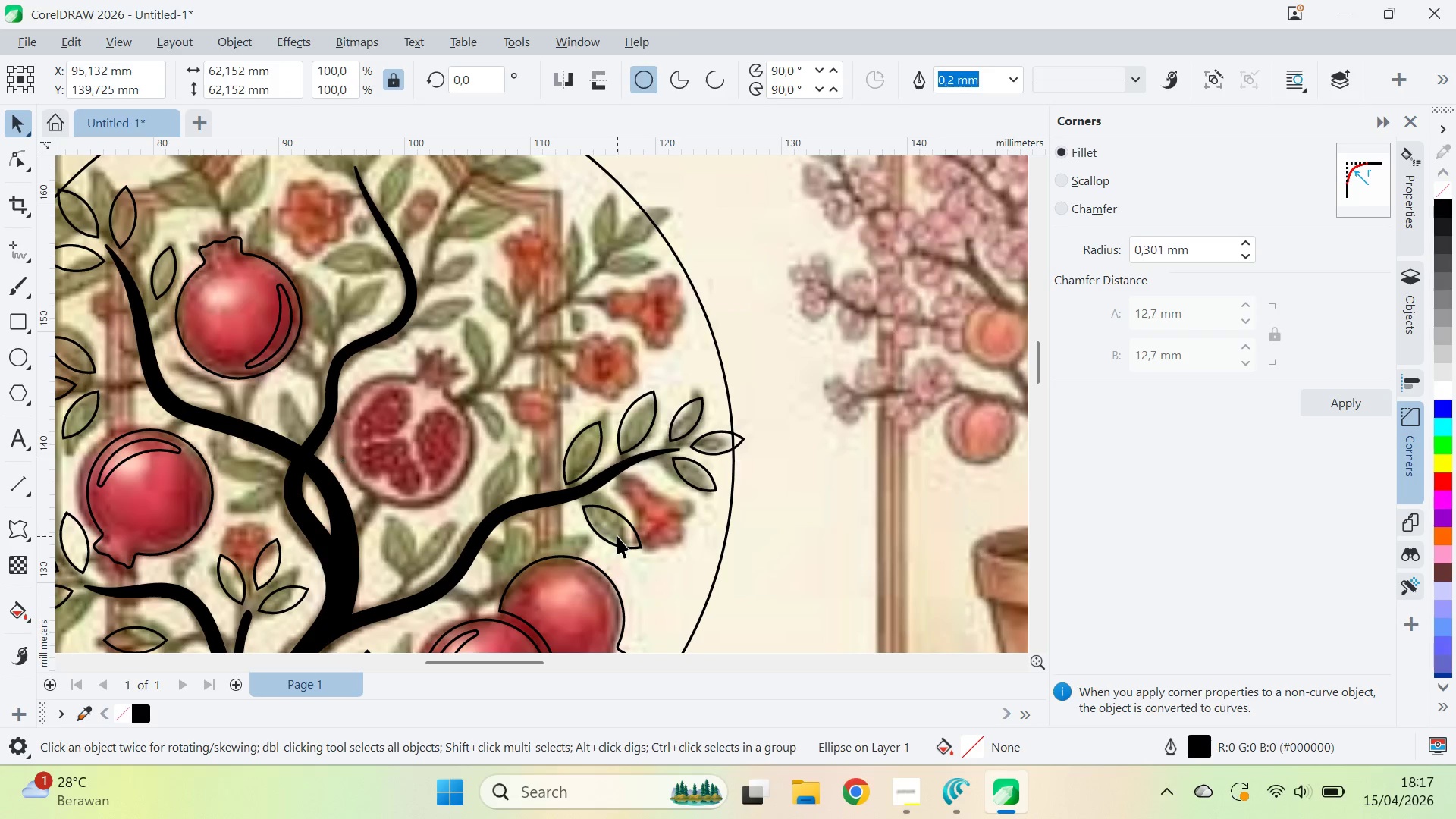 
left_click_drag(start_coordinate=[617, 536], to_coordinate=[611, 535])
 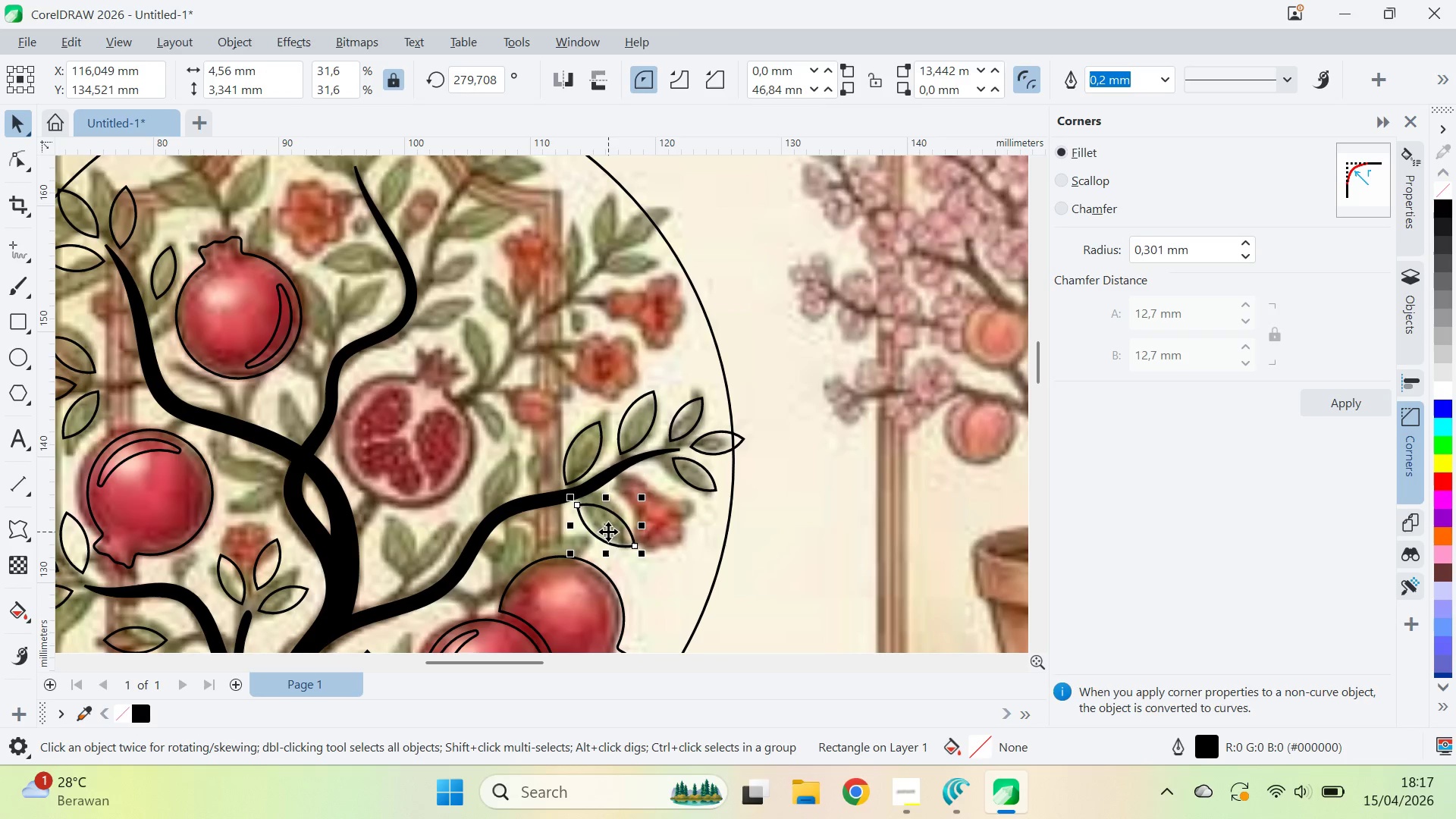 
left_click_drag(start_coordinate=[608, 532], to_coordinate=[653, 498])
 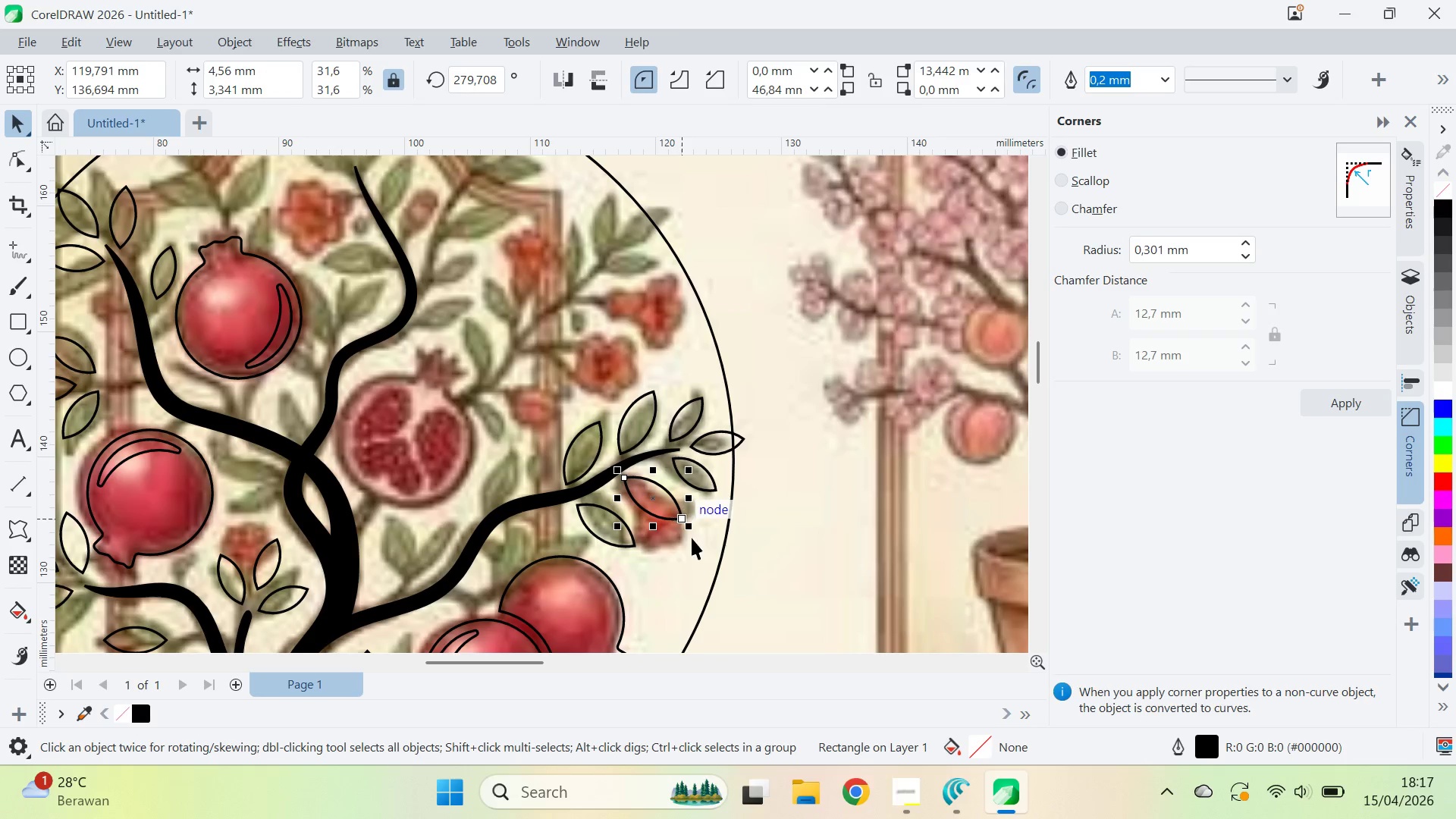 
right_click([662, 495])
 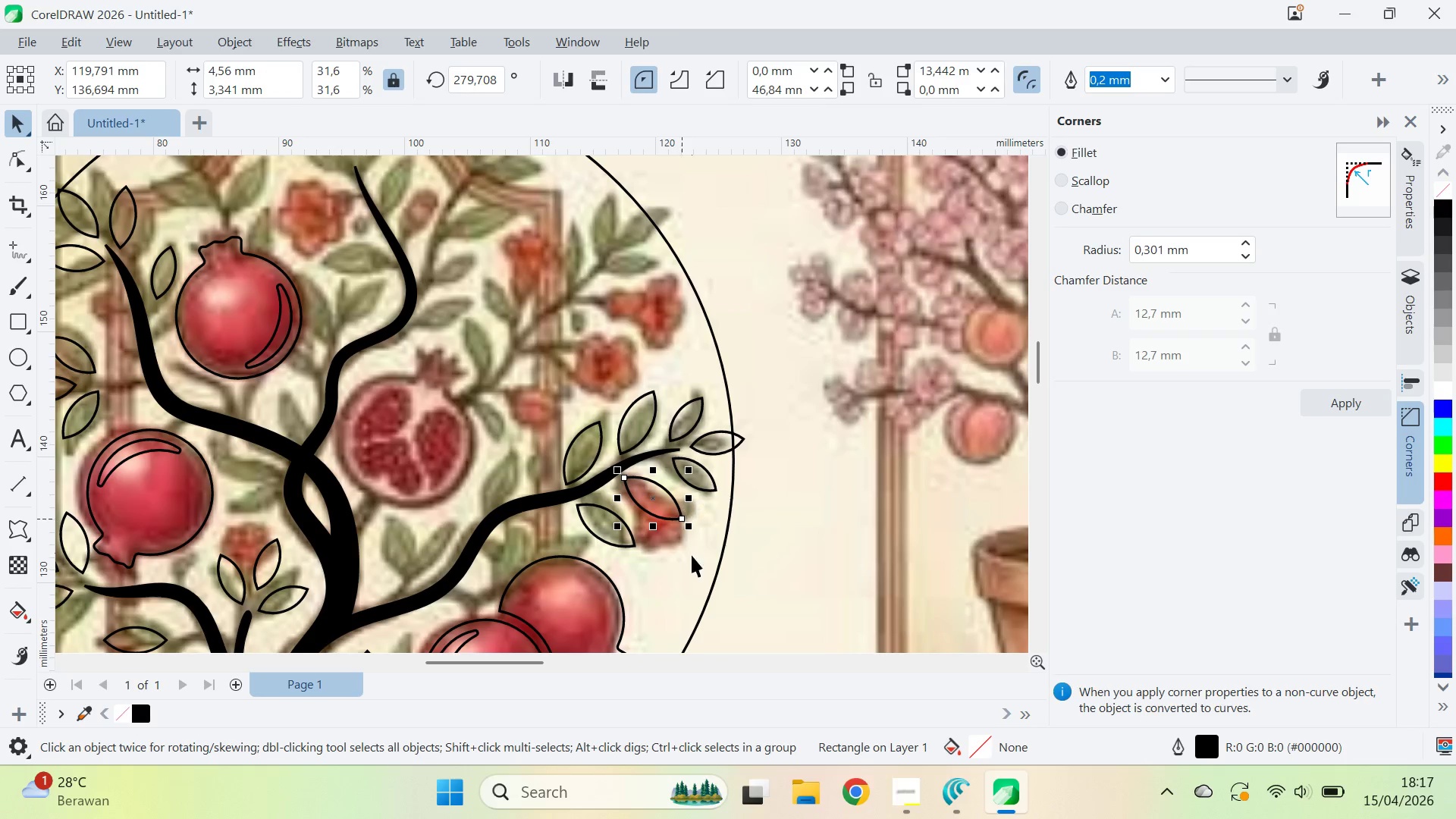 
type(qv)
 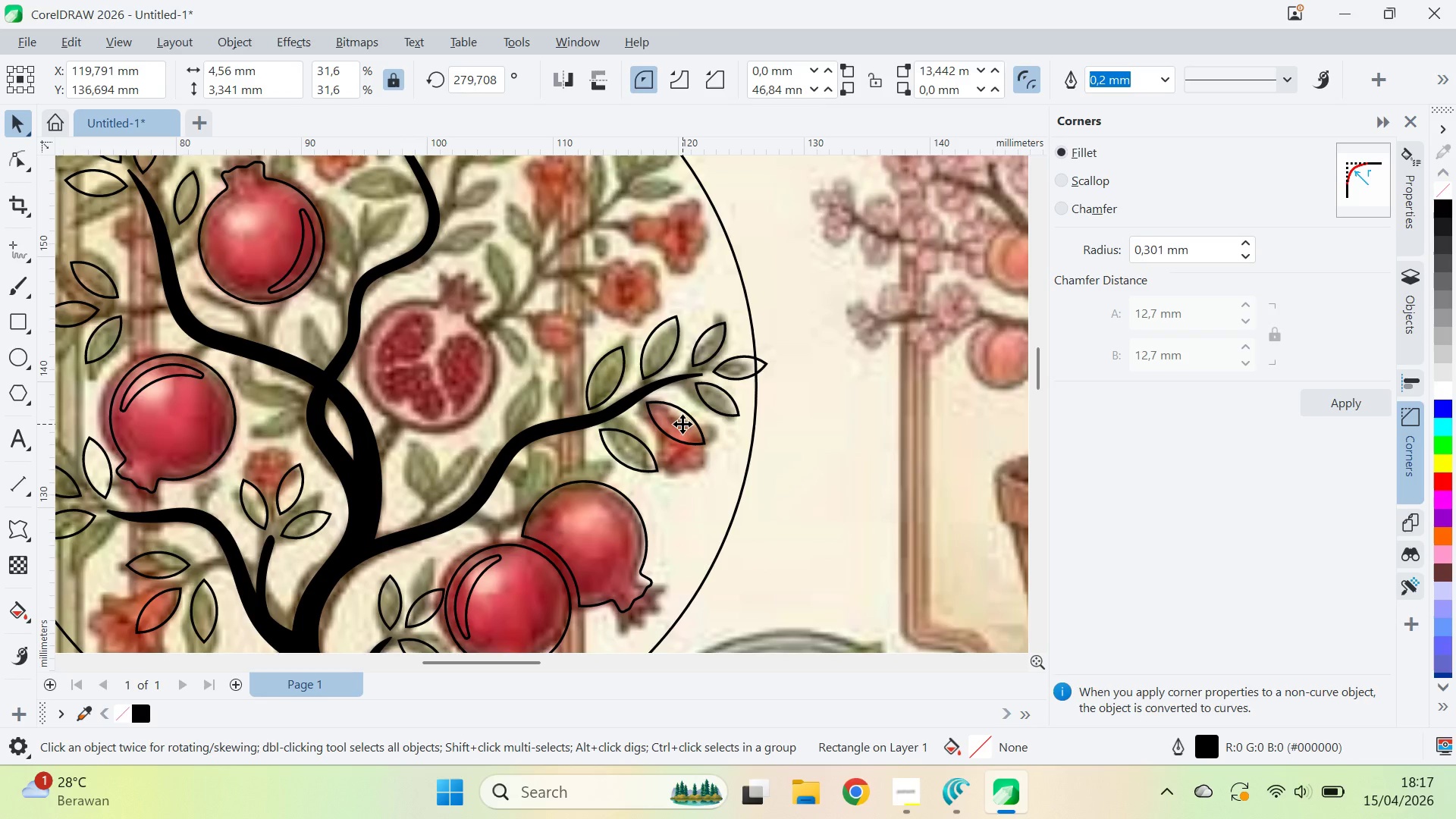 
left_click_drag(start_coordinate=[529, 492], to_coordinate=[552, 417])
 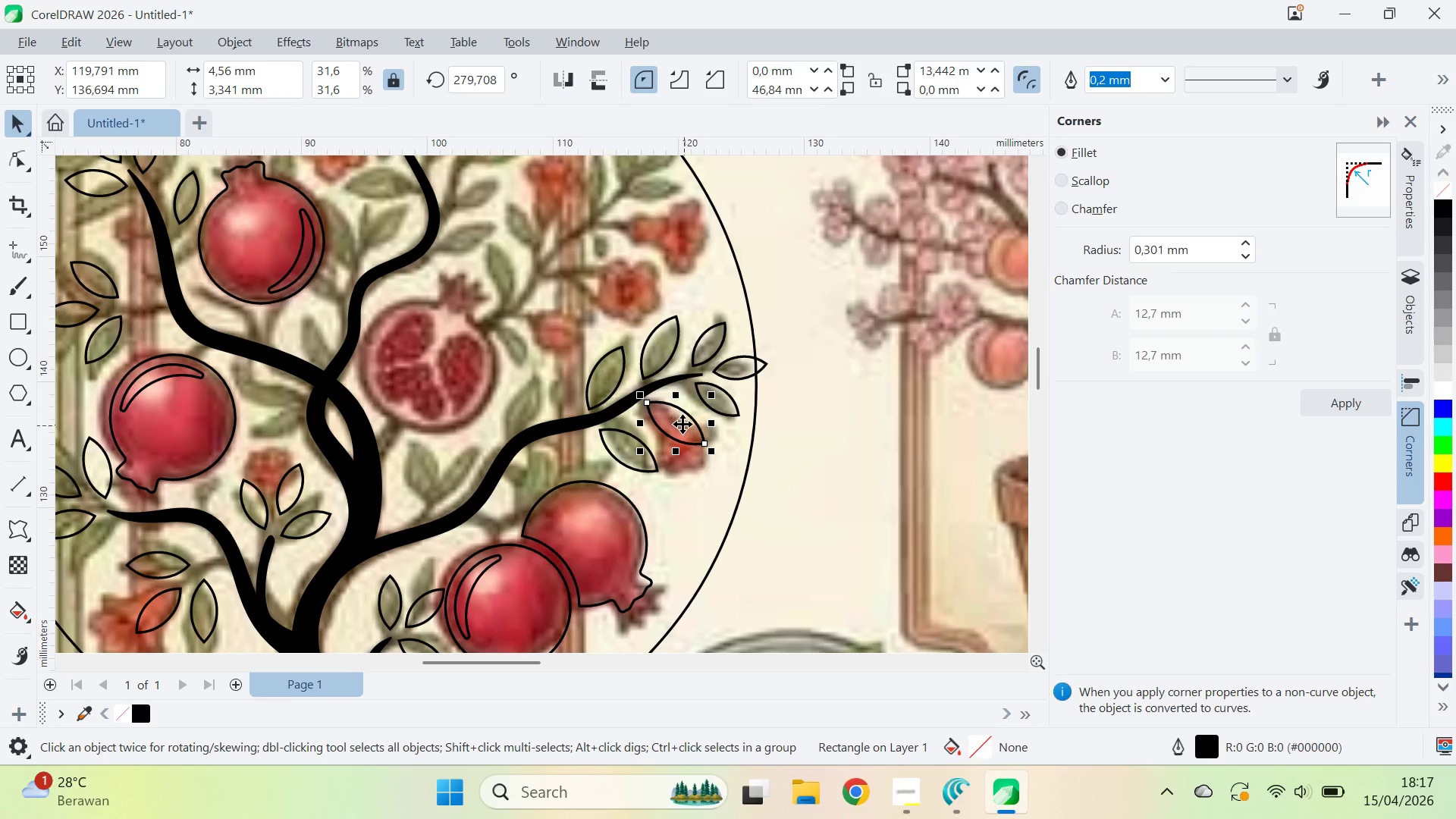 
left_click_drag(start_coordinate=[682, 424], to_coordinate=[425, 459])
 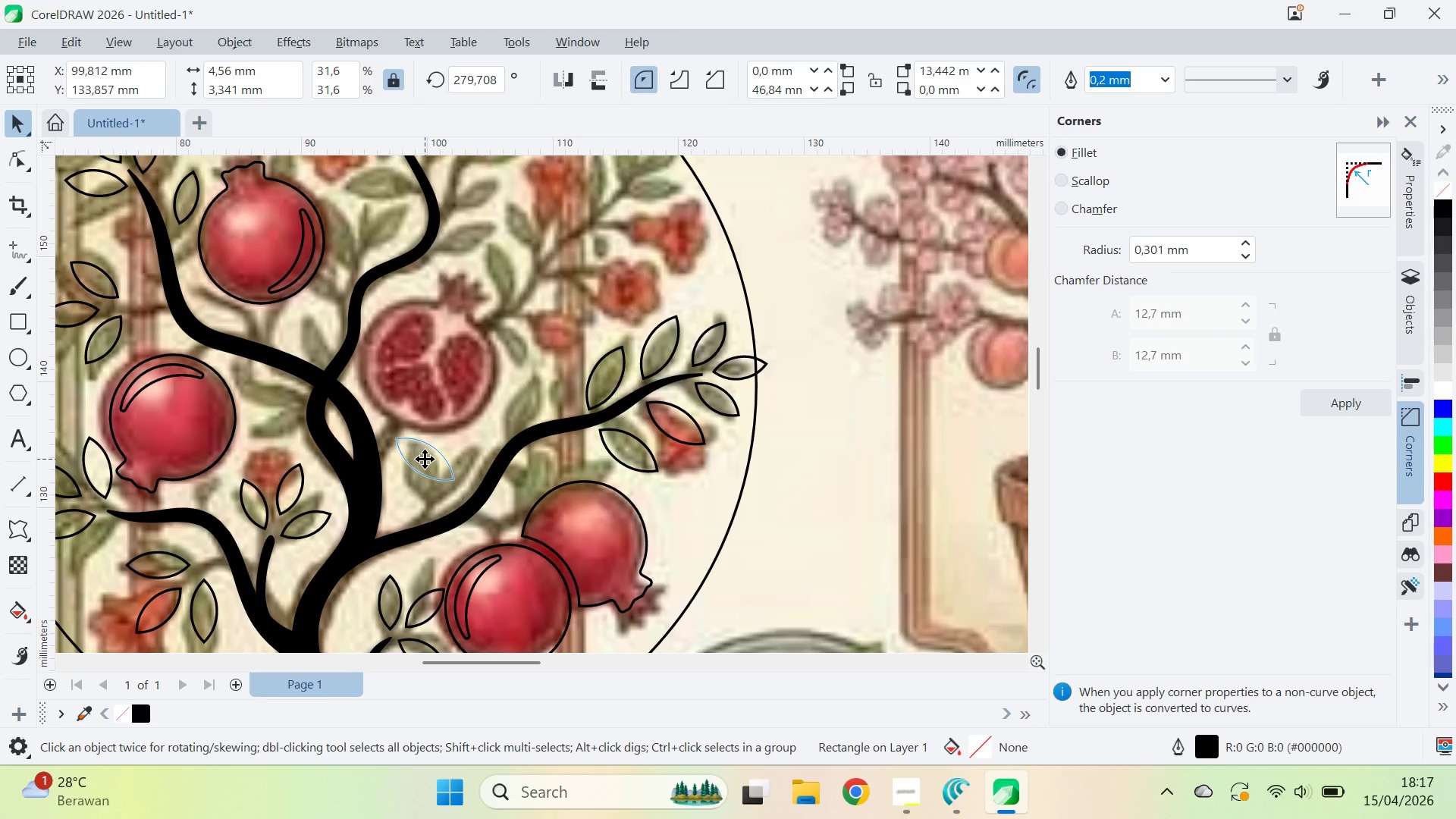 
left_click([425, 459])
 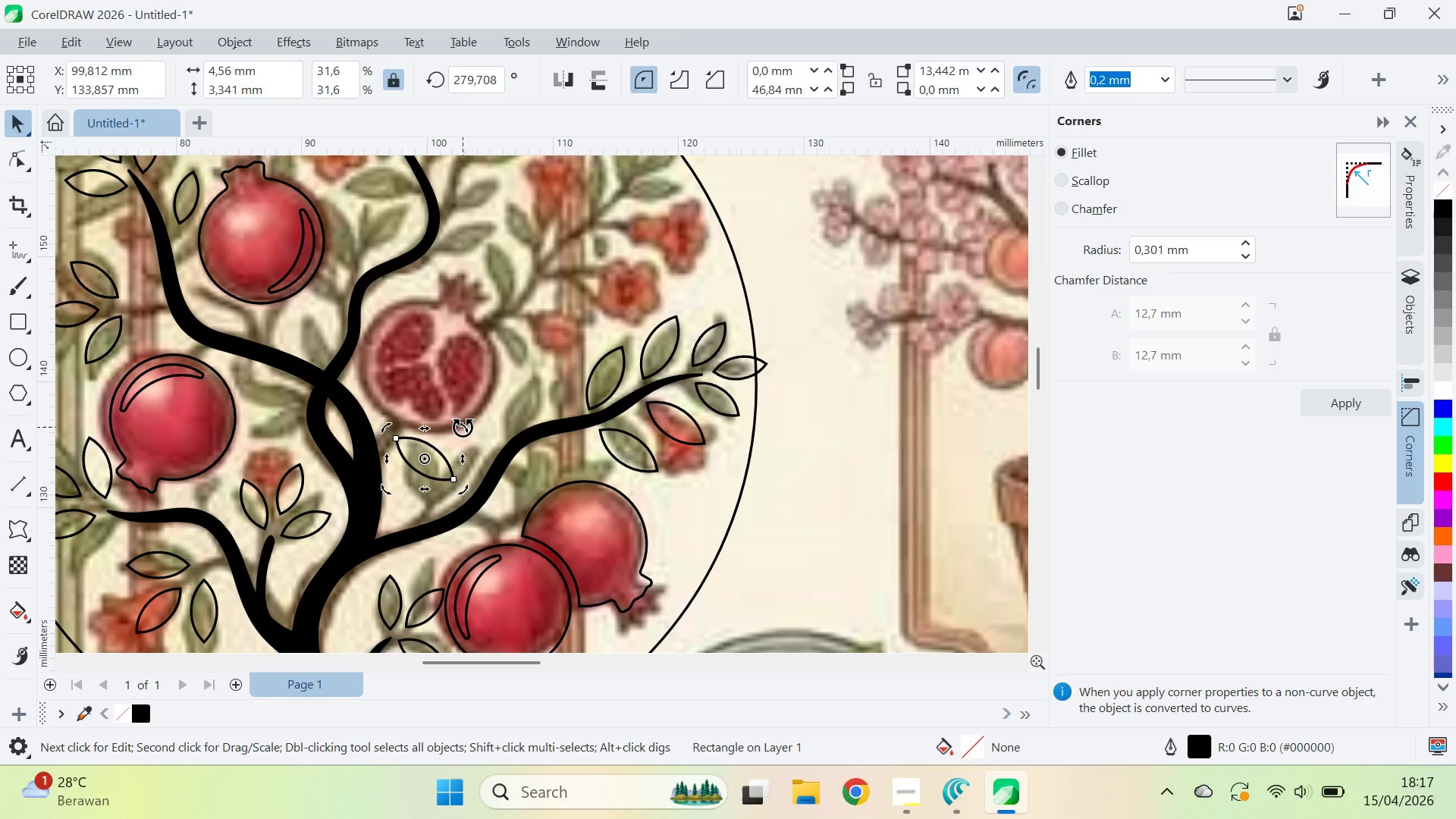 
left_click_drag(start_coordinate=[463, 427], to_coordinate=[483, 452])
 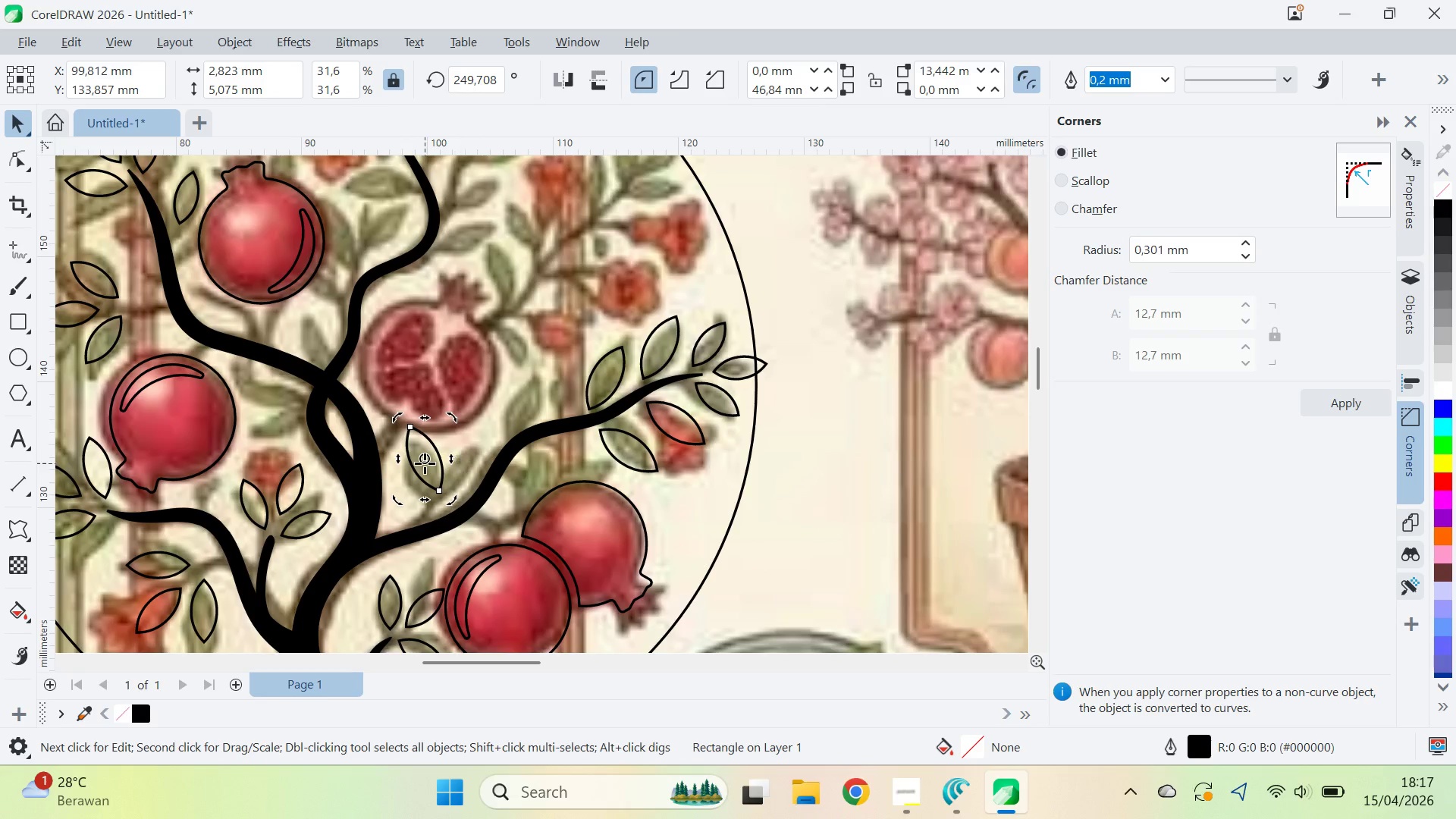 
hold_key(key=ControlLeft, duration=1.08)
 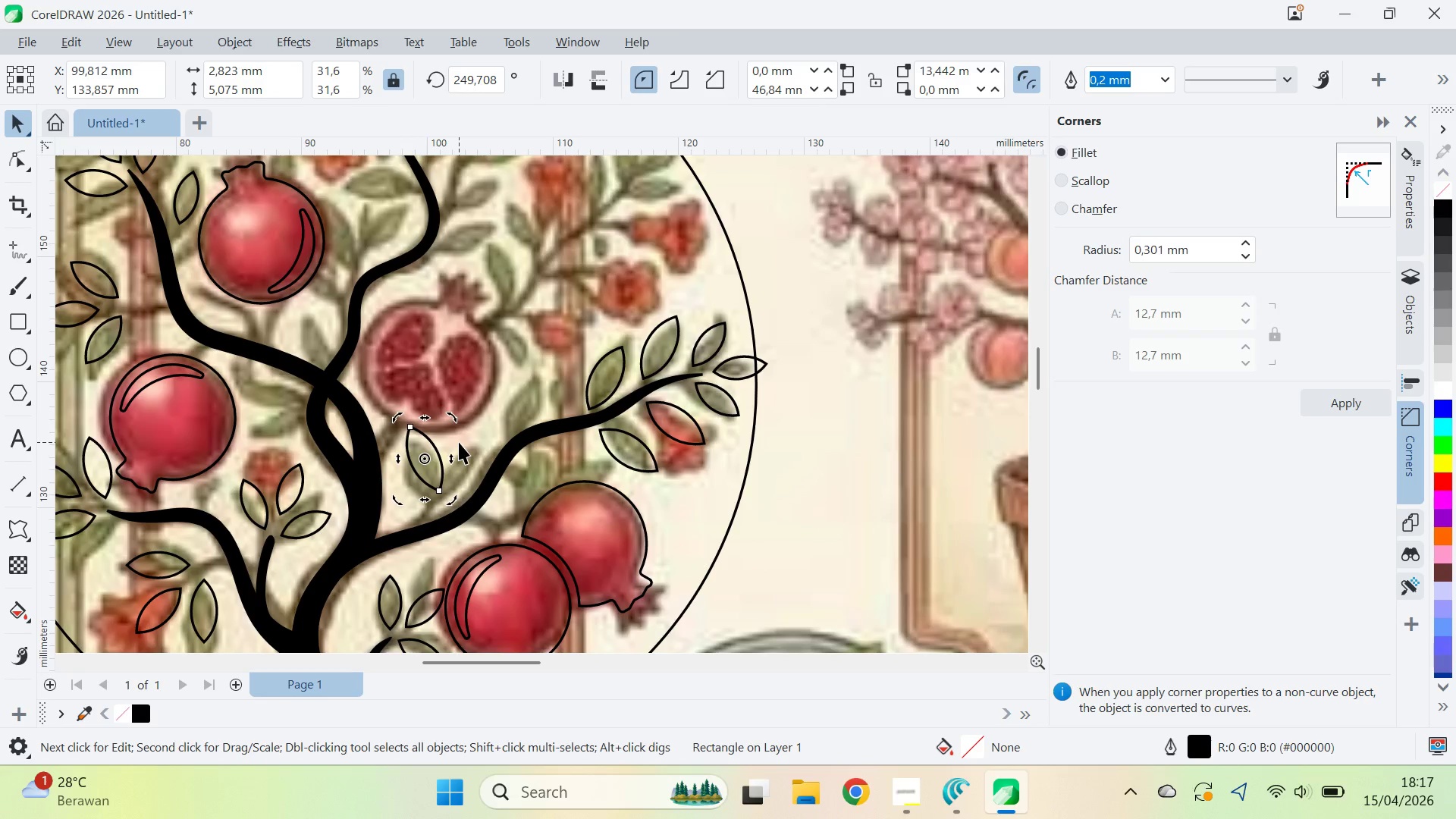 
key(V)
 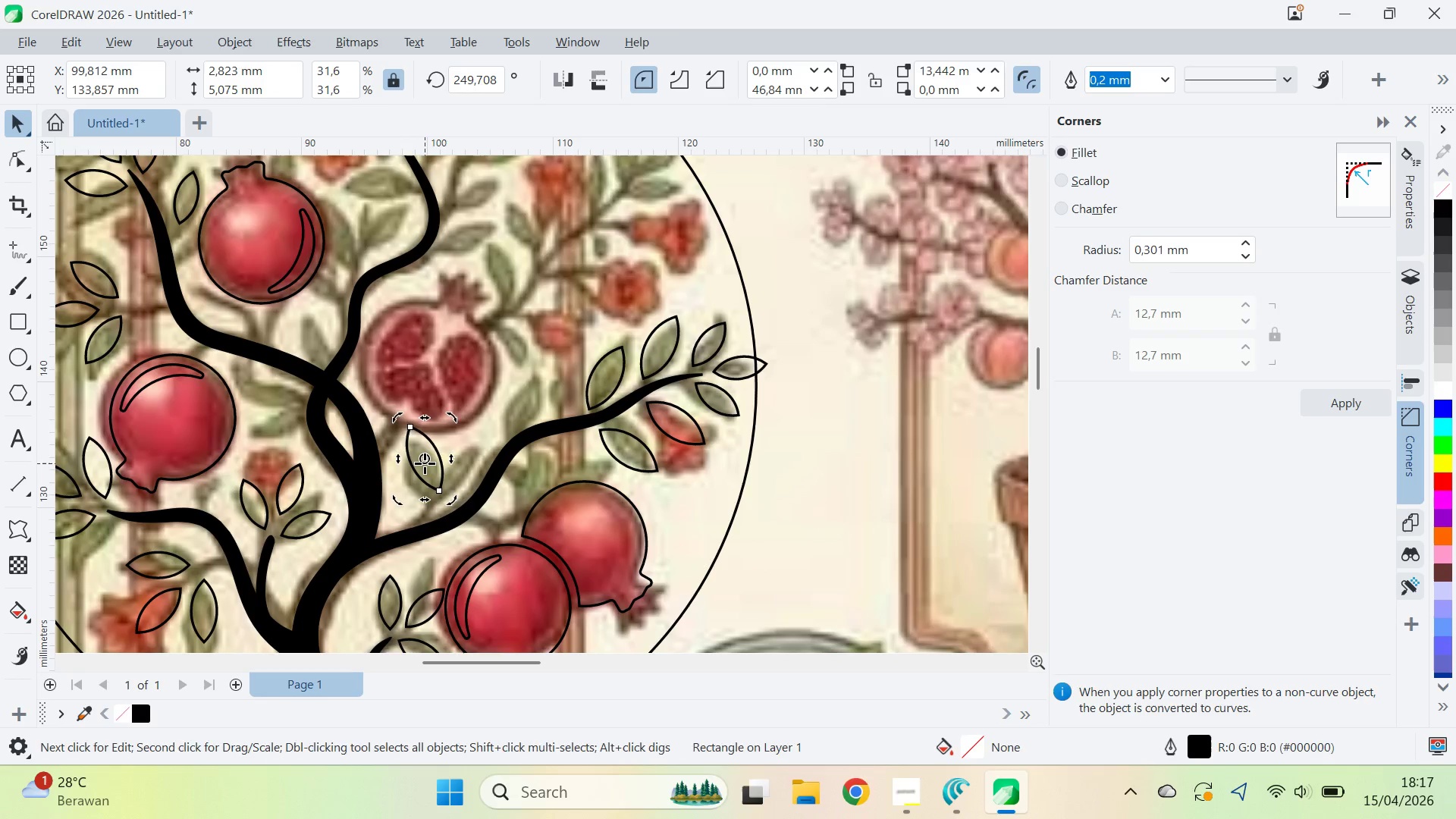 
left_click([425, 463])
 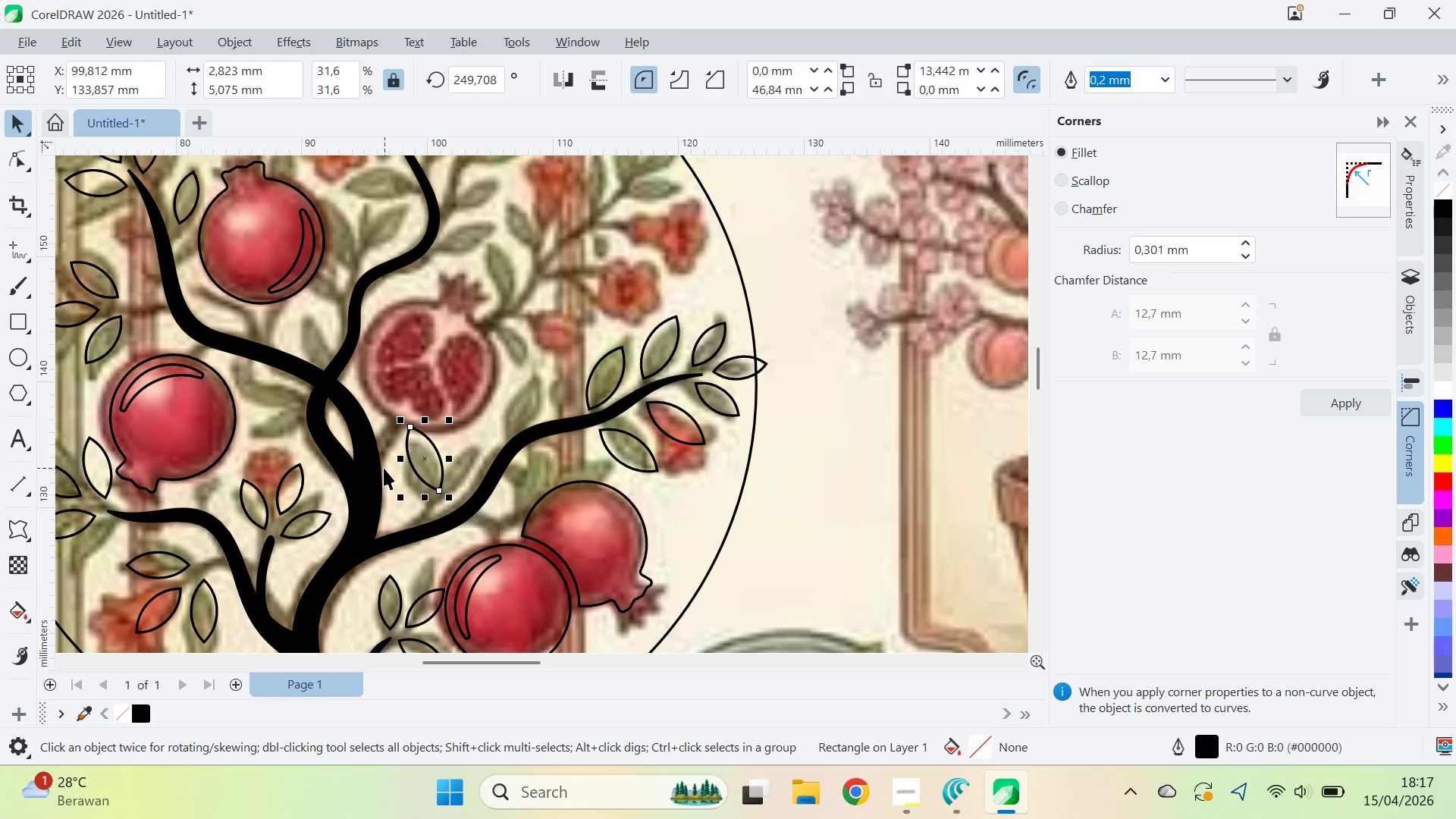 
hold_key(key=ControlLeft, duration=0.91)
left_click_drag(start_coordinate=[394, 461], to_coordinate=[467, 459])
 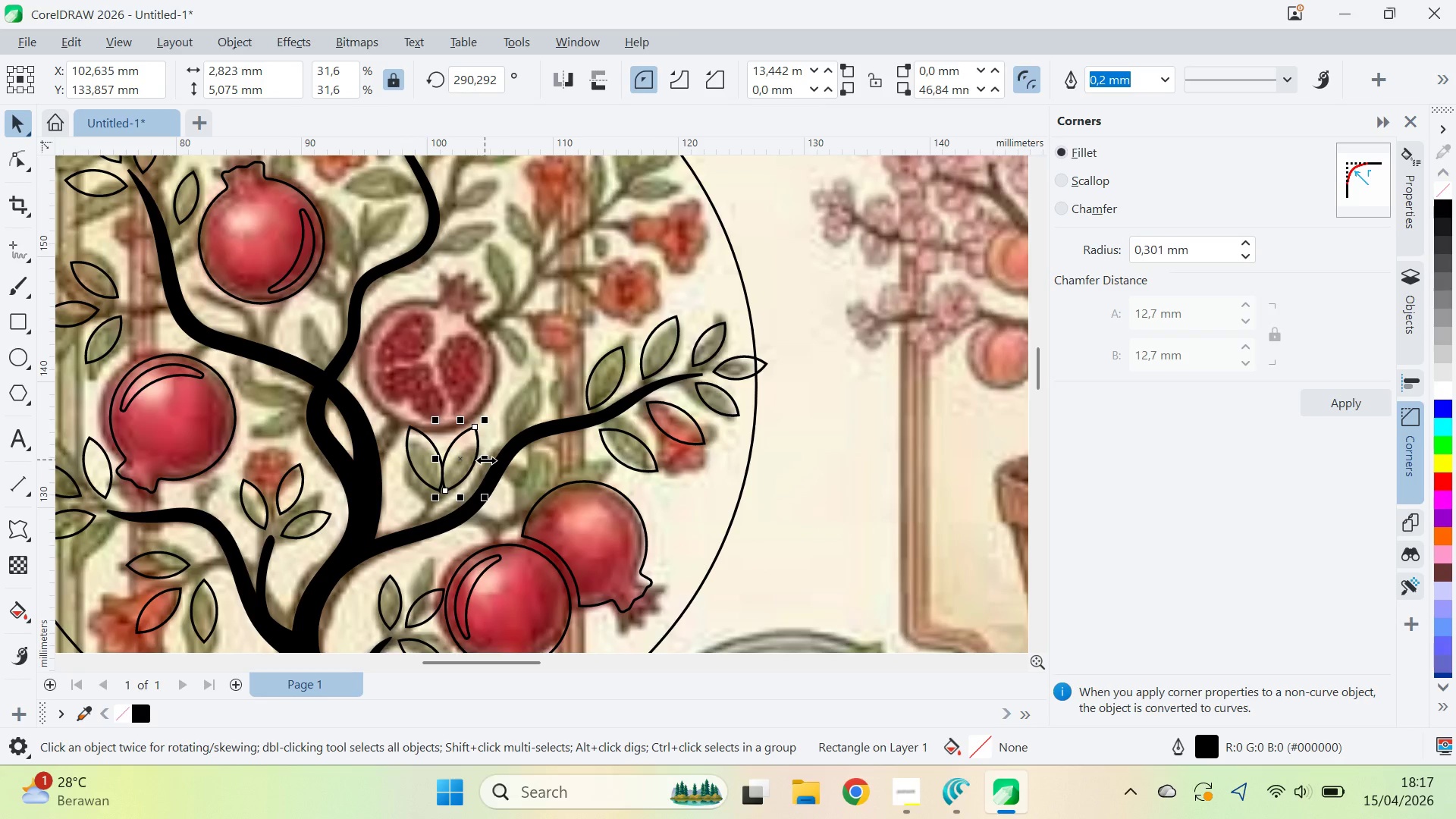 
left_click([467, 459])
 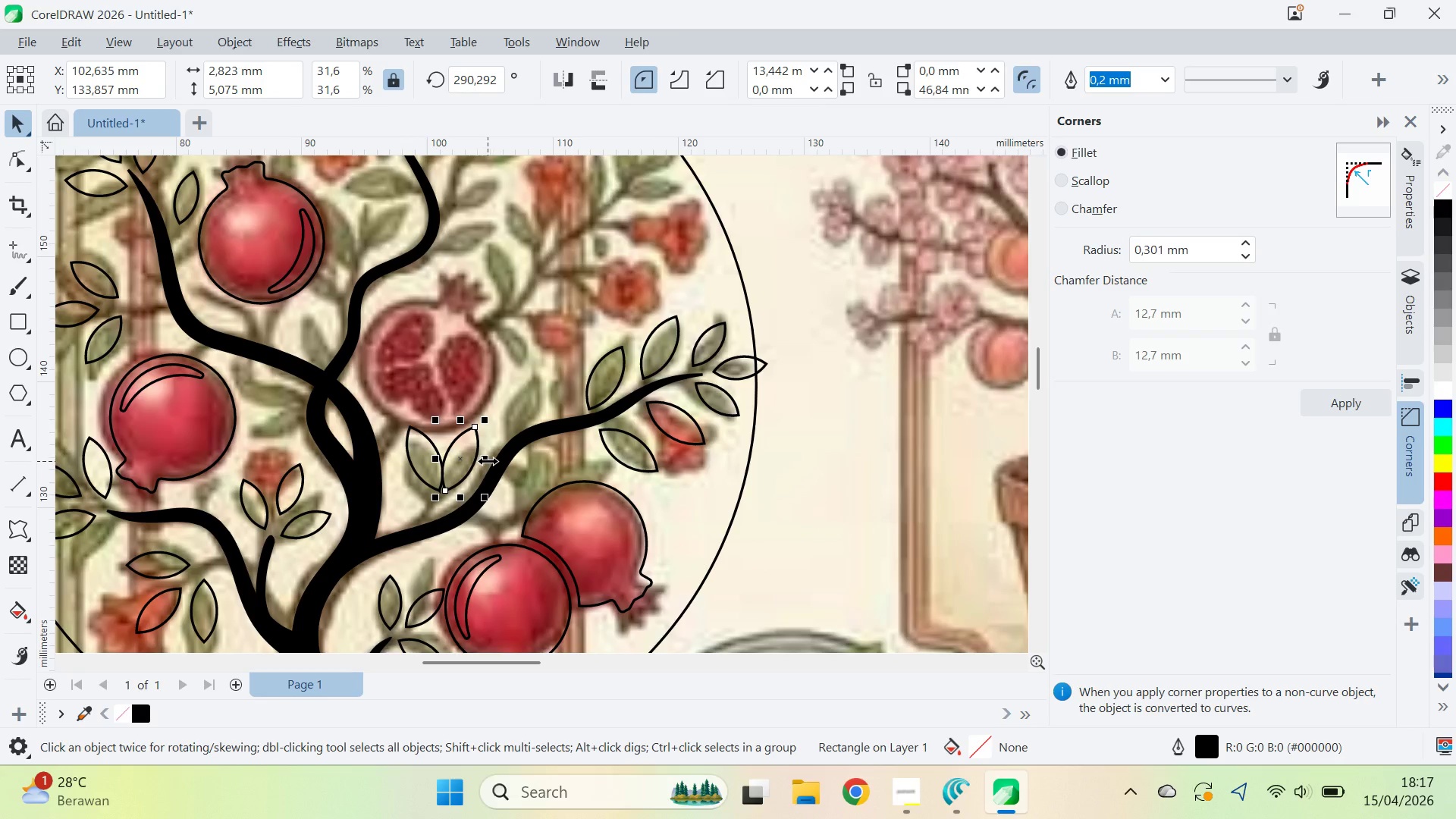 
right_click([467, 459])
 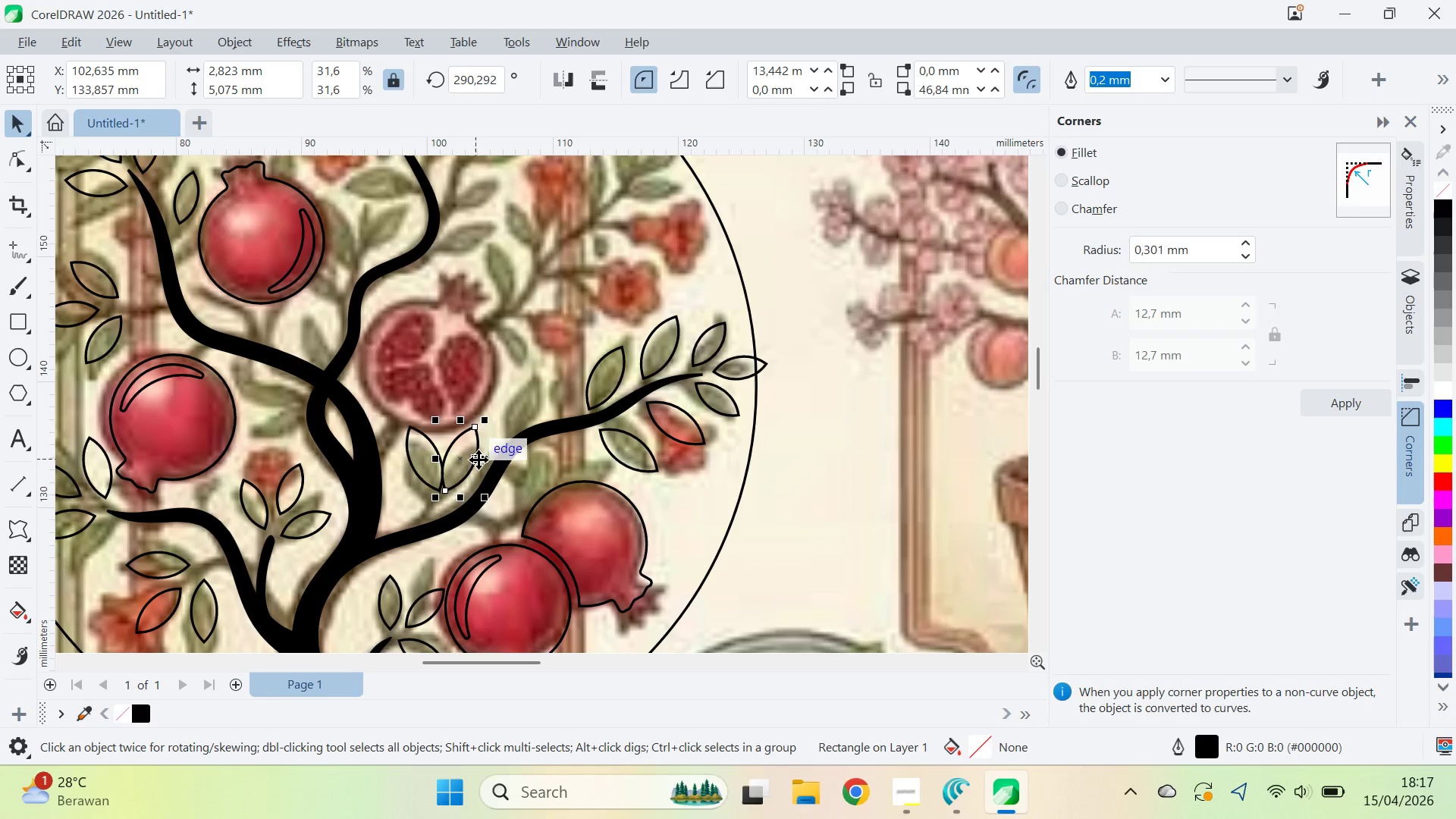 
left_click_drag(start_coordinate=[488, 461], to_coordinate=[469, 478])
 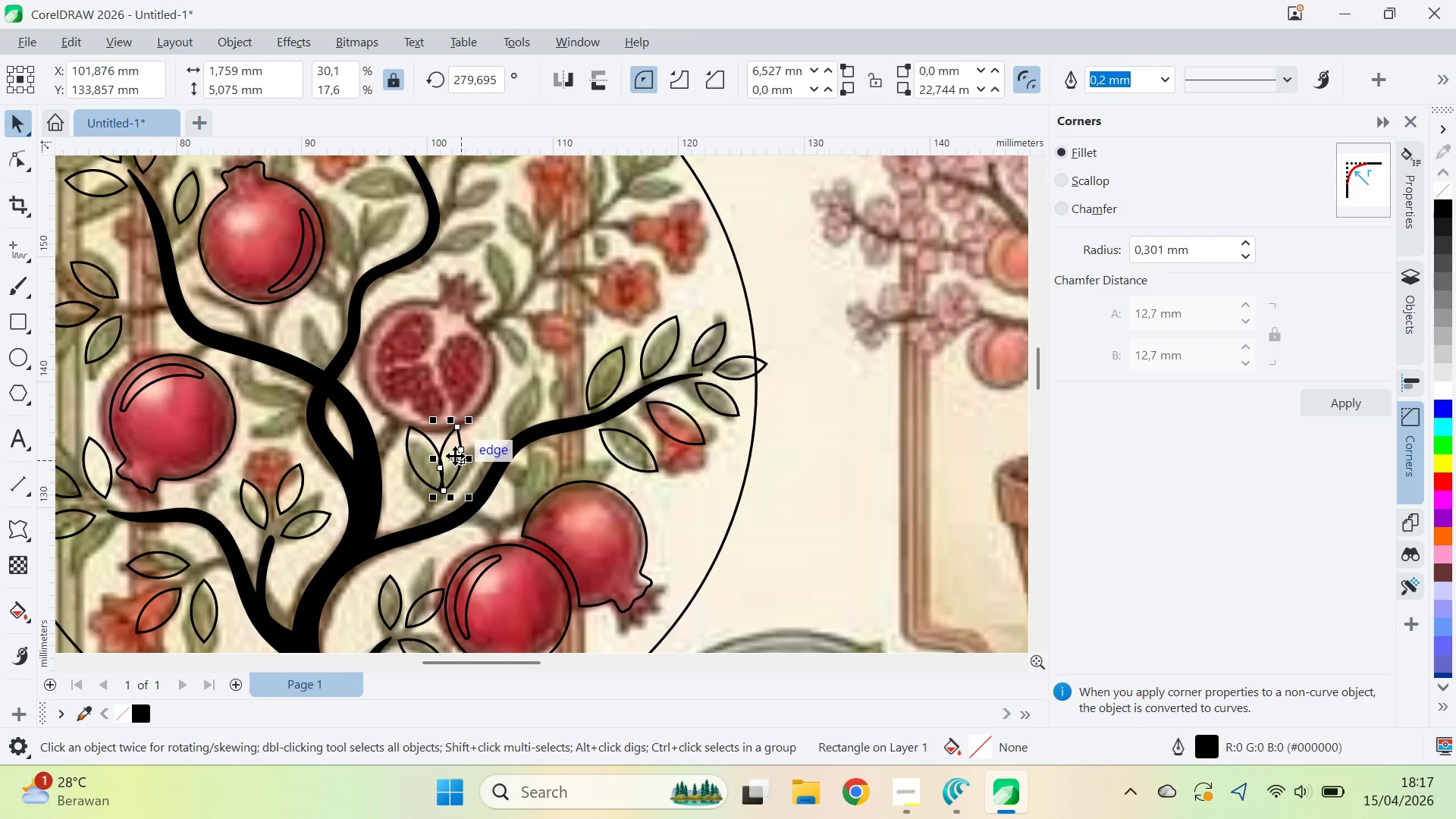 
left_click([455, 456])
 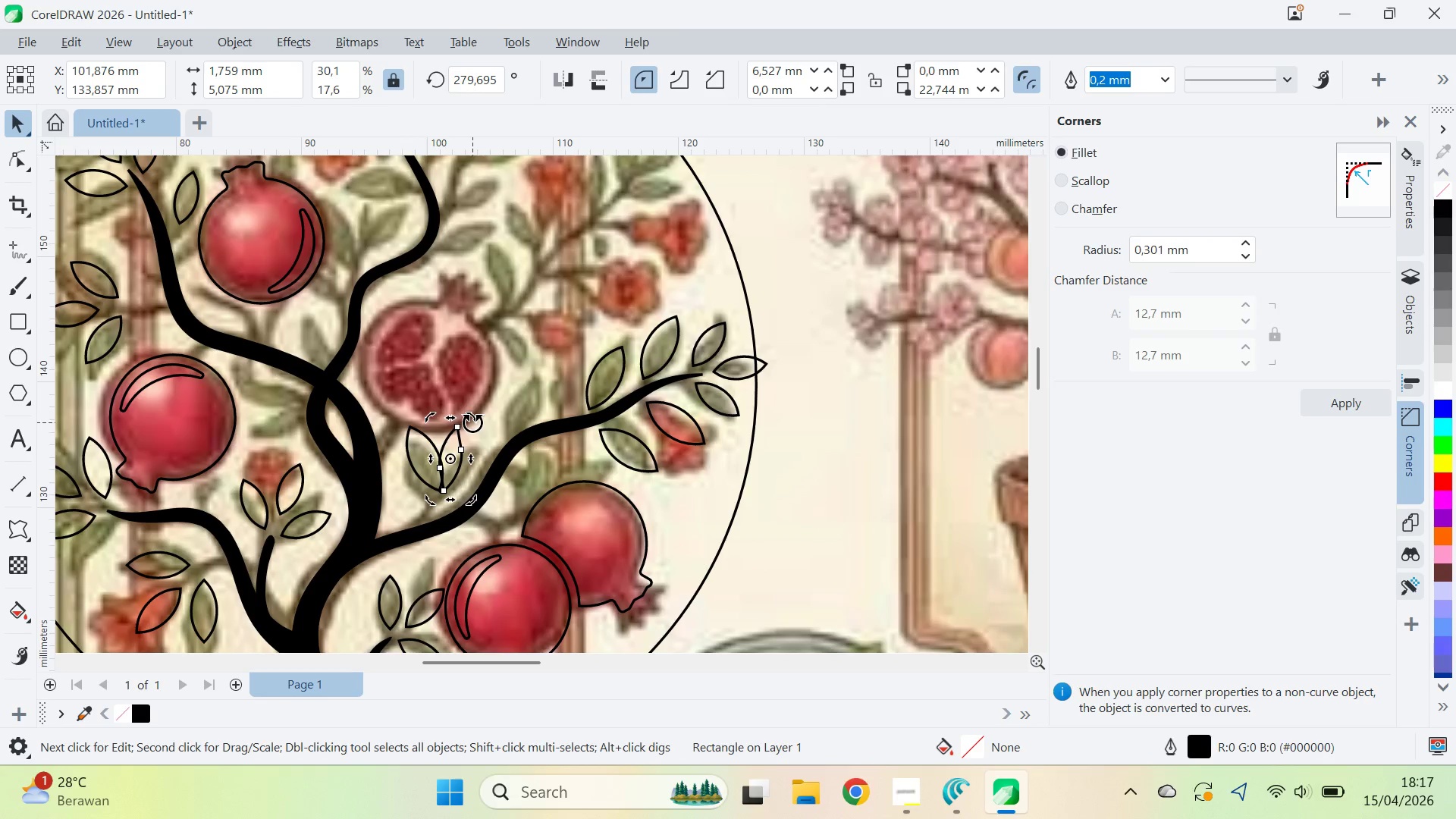 
left_click_drag(start_coordinate=[472, 422], to_coordinate=[489, 438])
 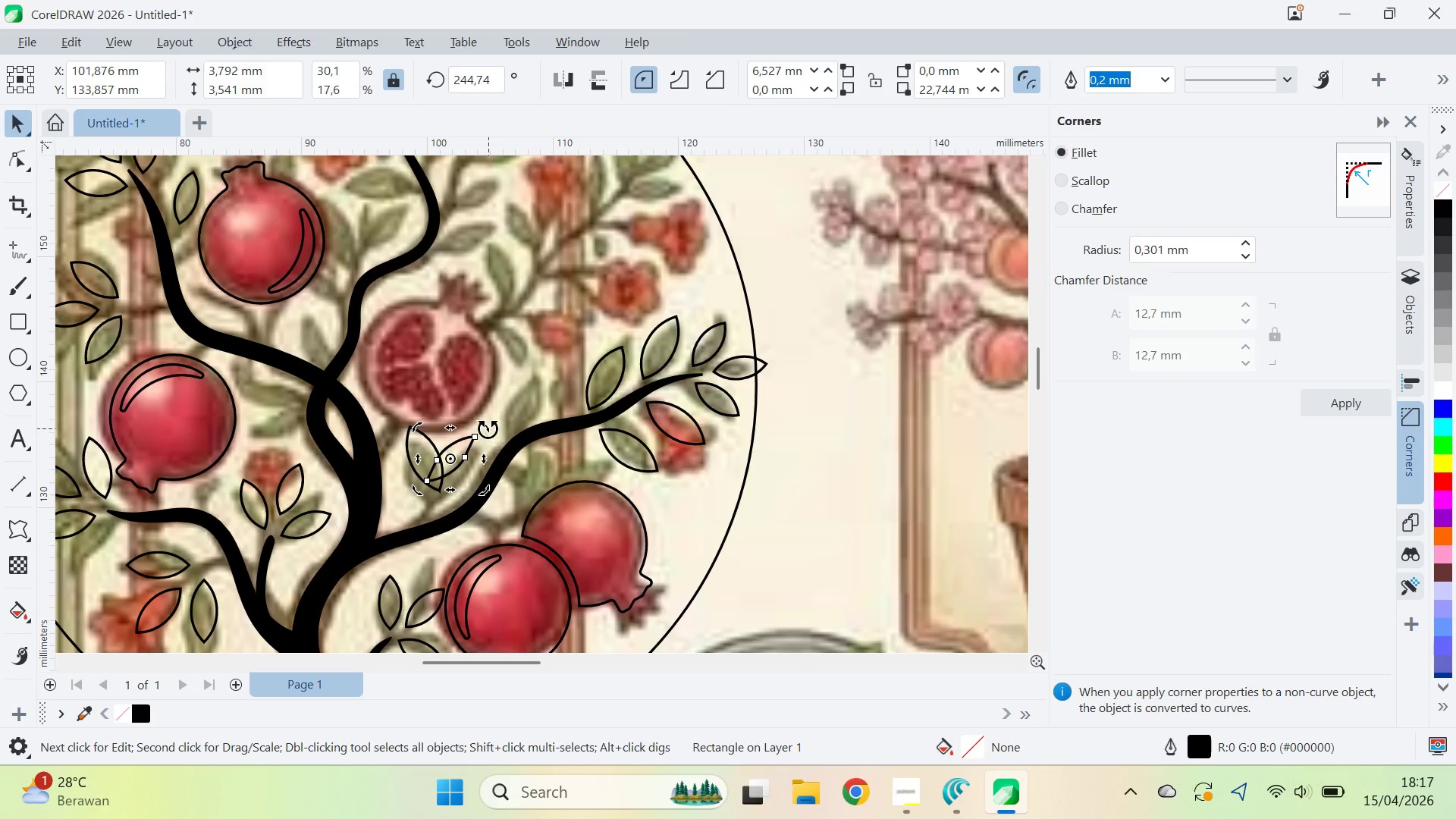 
key(V)
 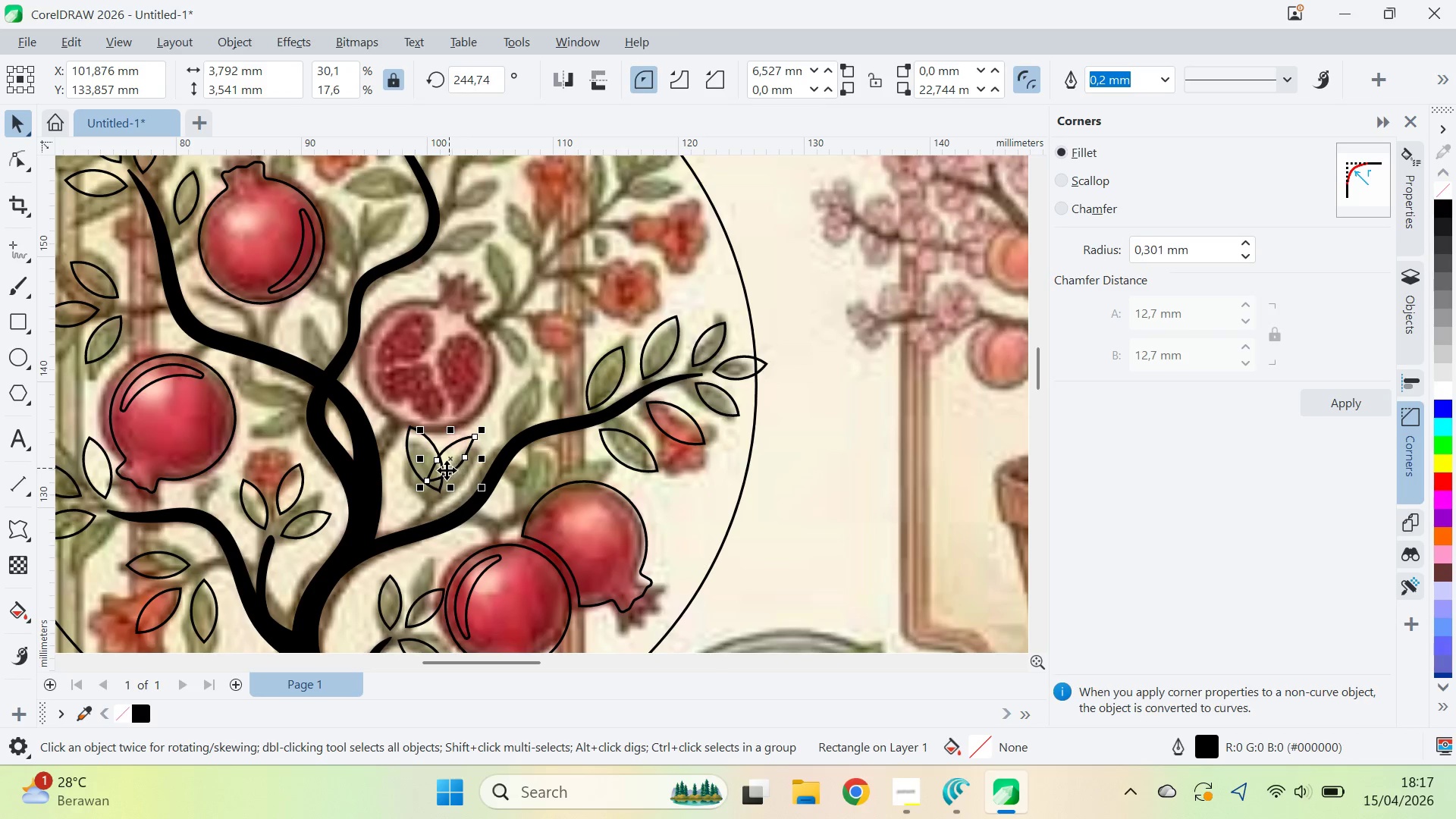 
left_click_drag(start_coordinate=[427, 484], to_coordinate=[437, 492])
 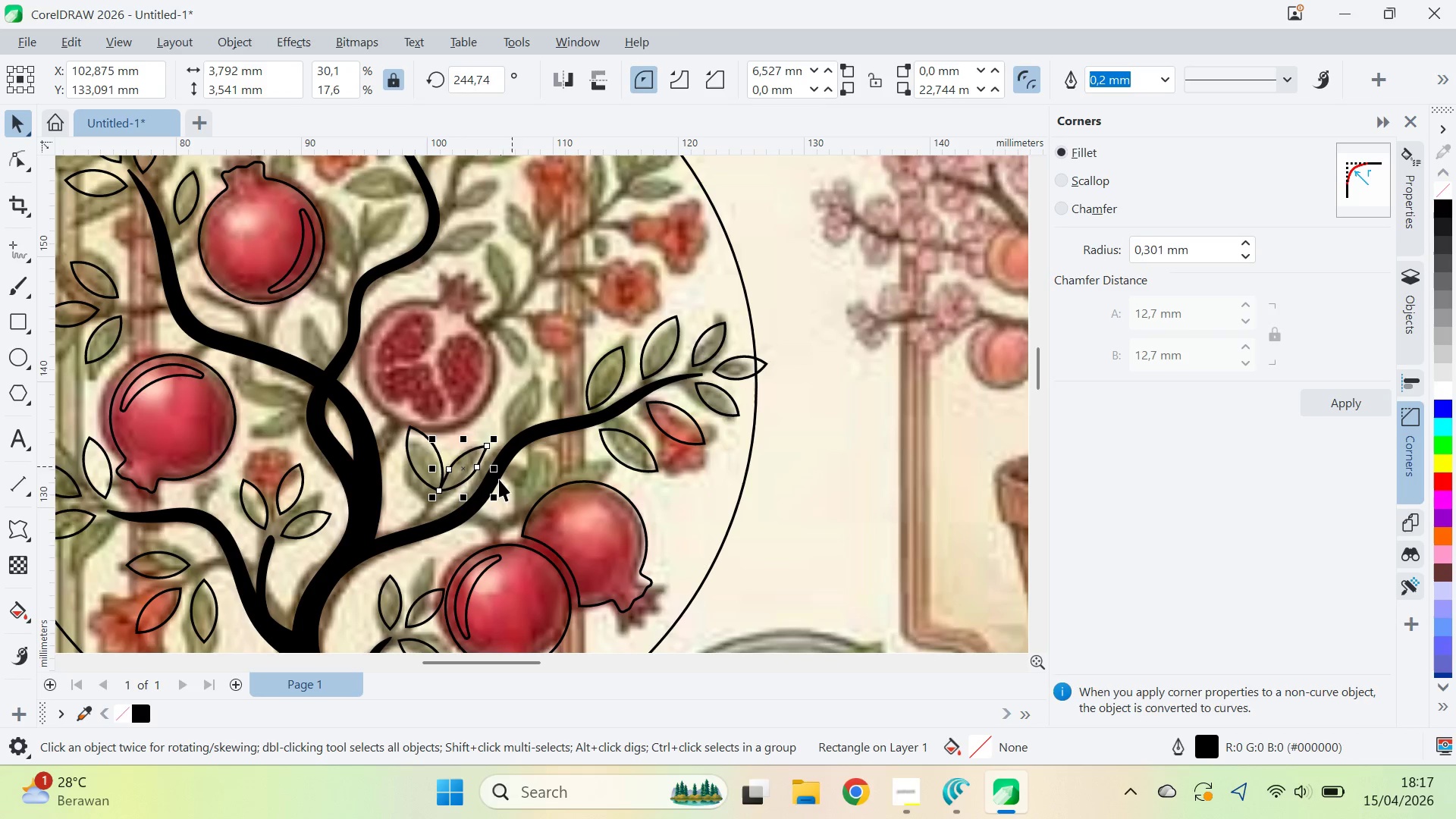 
hold_key(key=ShiftLeft, duration=0.61)
left_click([416, 464])
 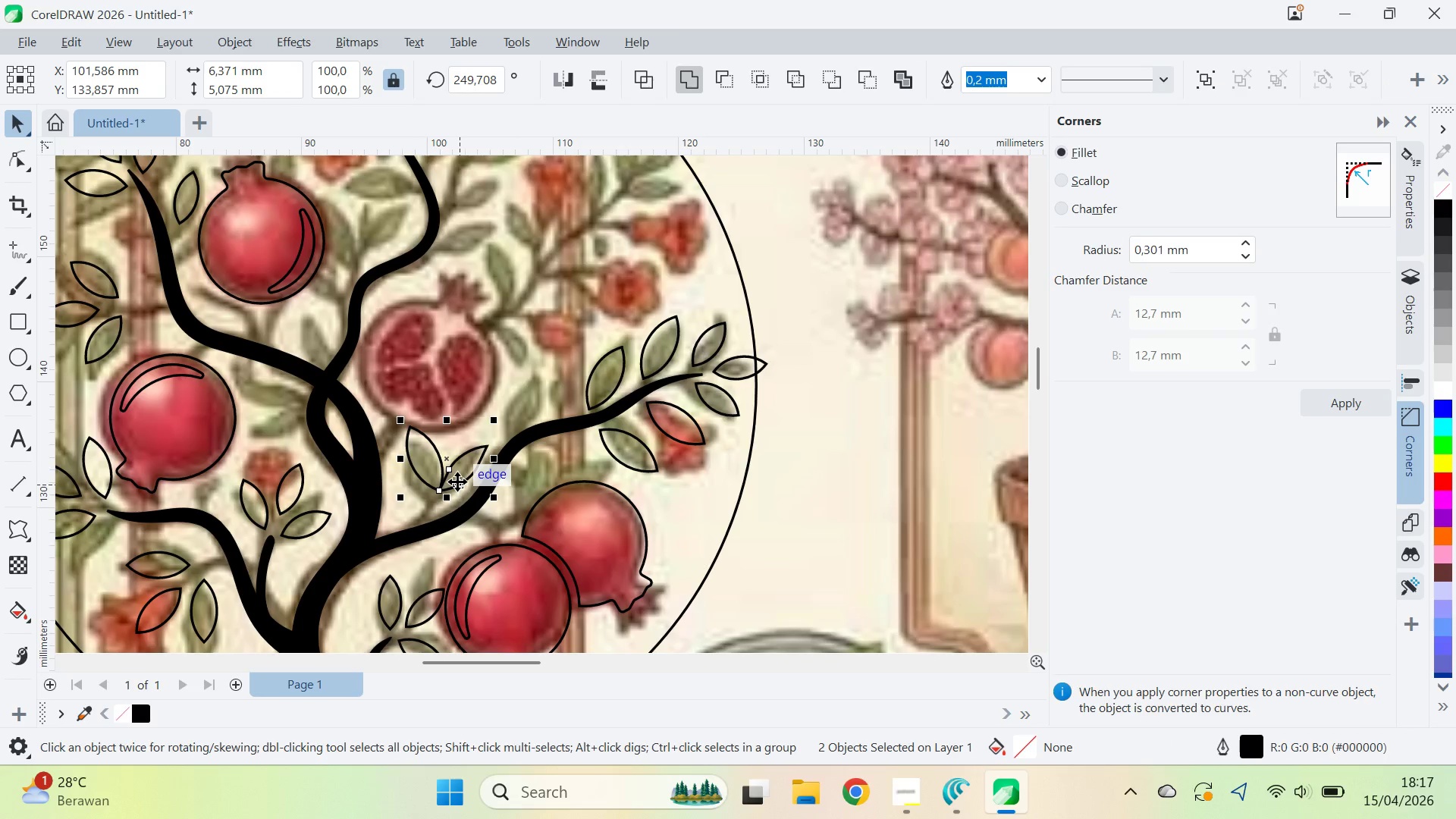 
left_click_drag(start_coordinate=[457, 482], to_coordinate=[448, 494])
 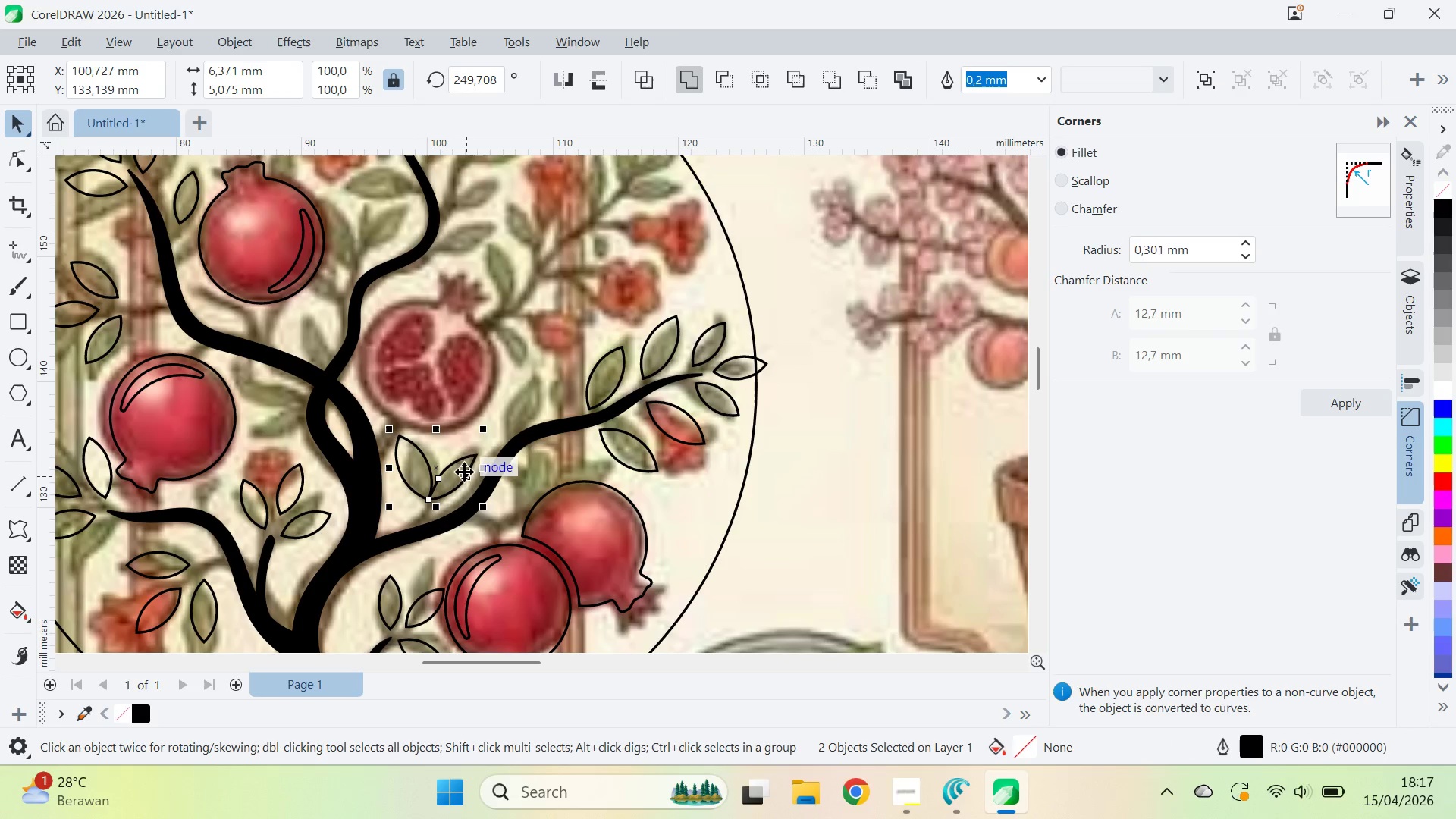 
double_click([454, 483])
 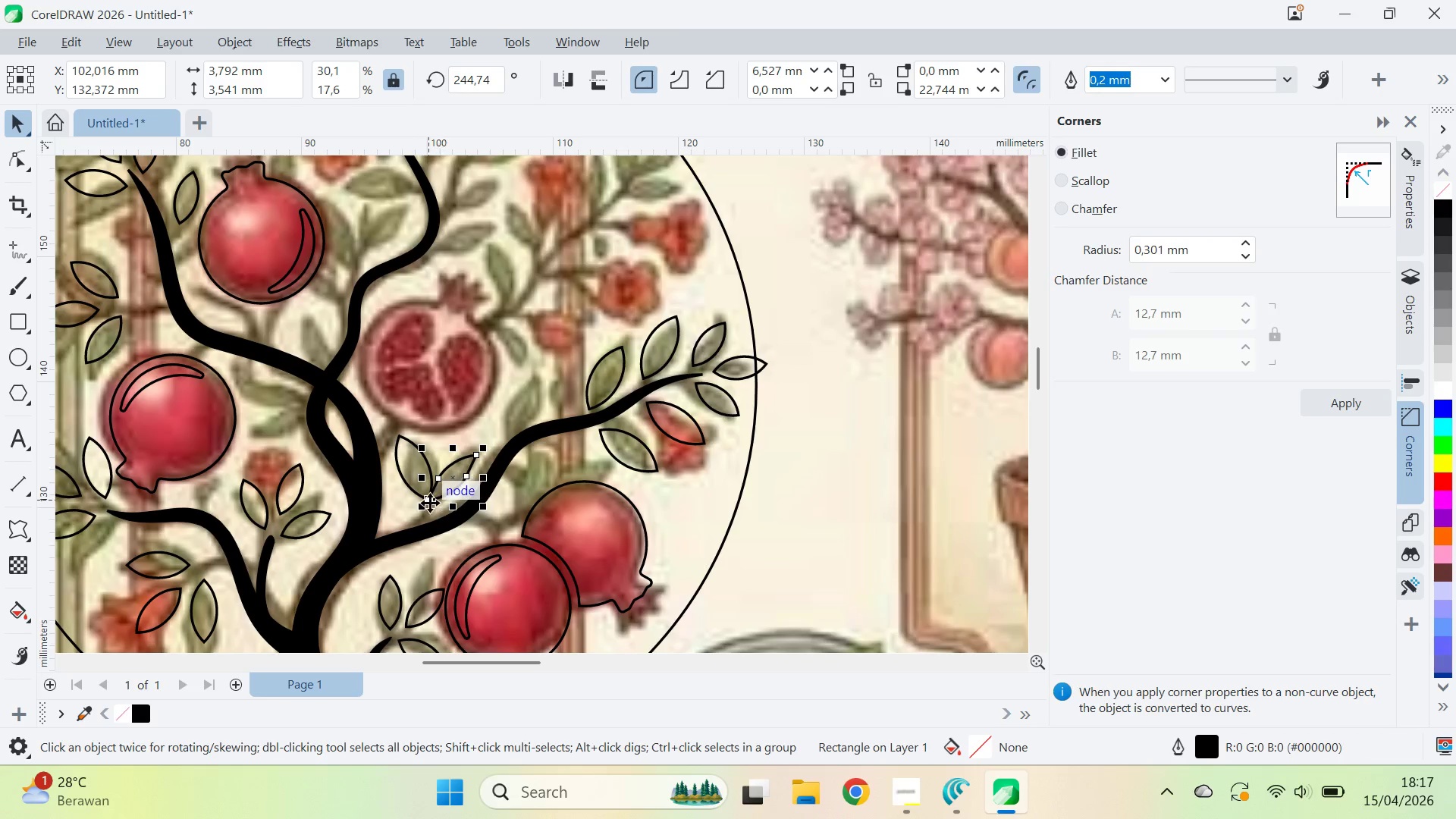 
left_click_drag(start_coordinate=[430, 503], to_coordinate=[425, 502])
 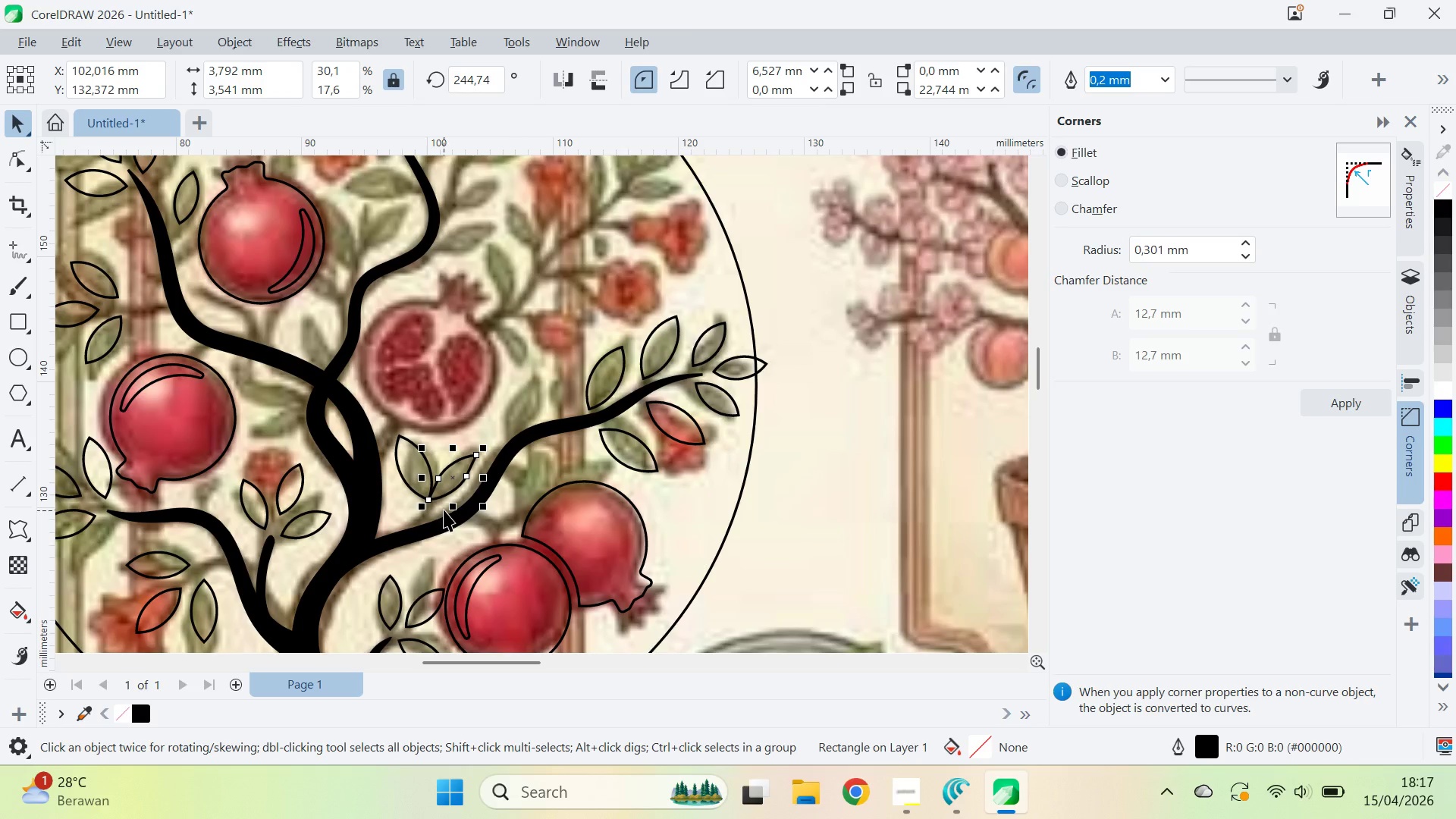 
hold_key(key=ShiftLeft, duration=1.02)
 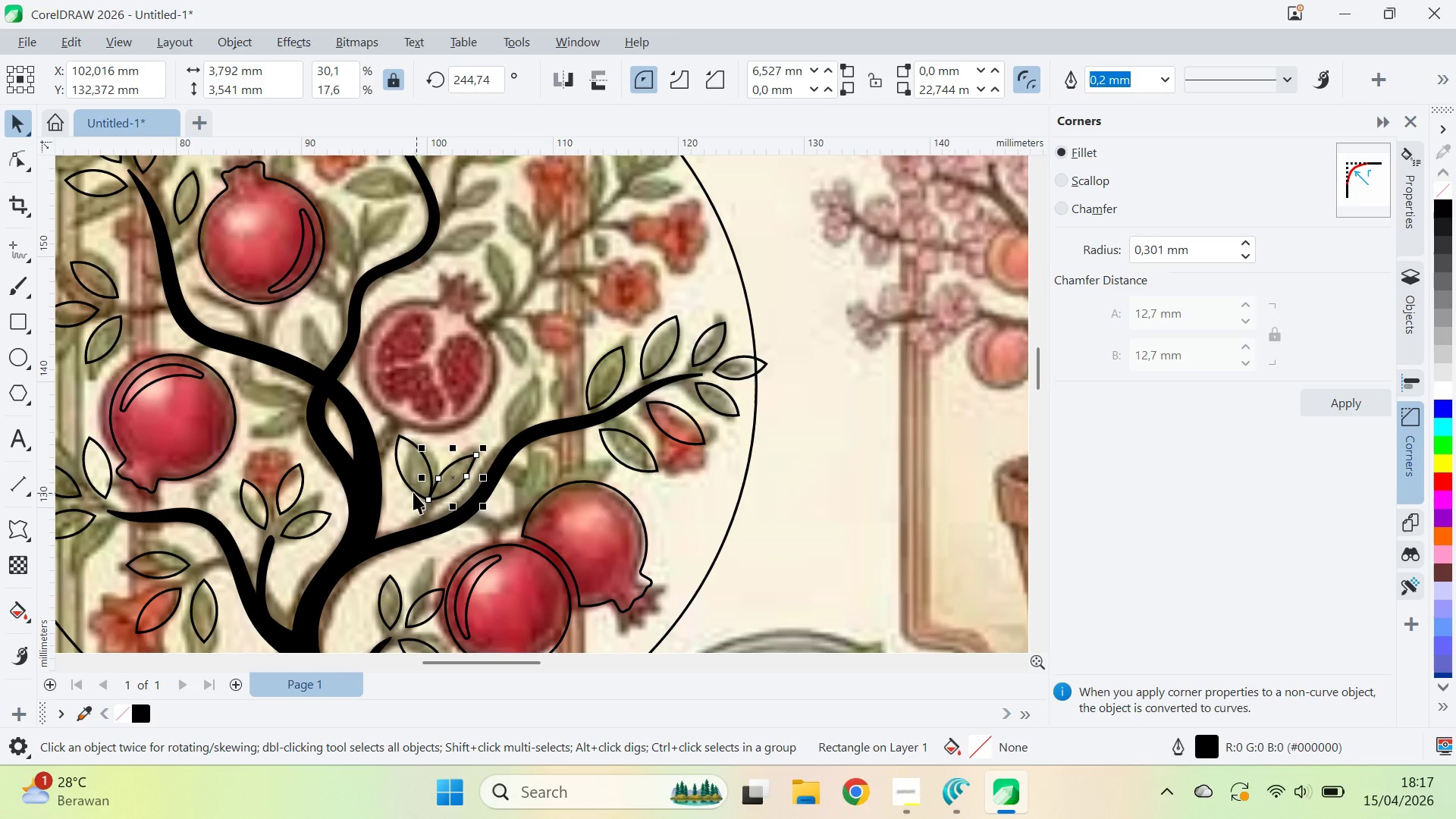 
key(V)
 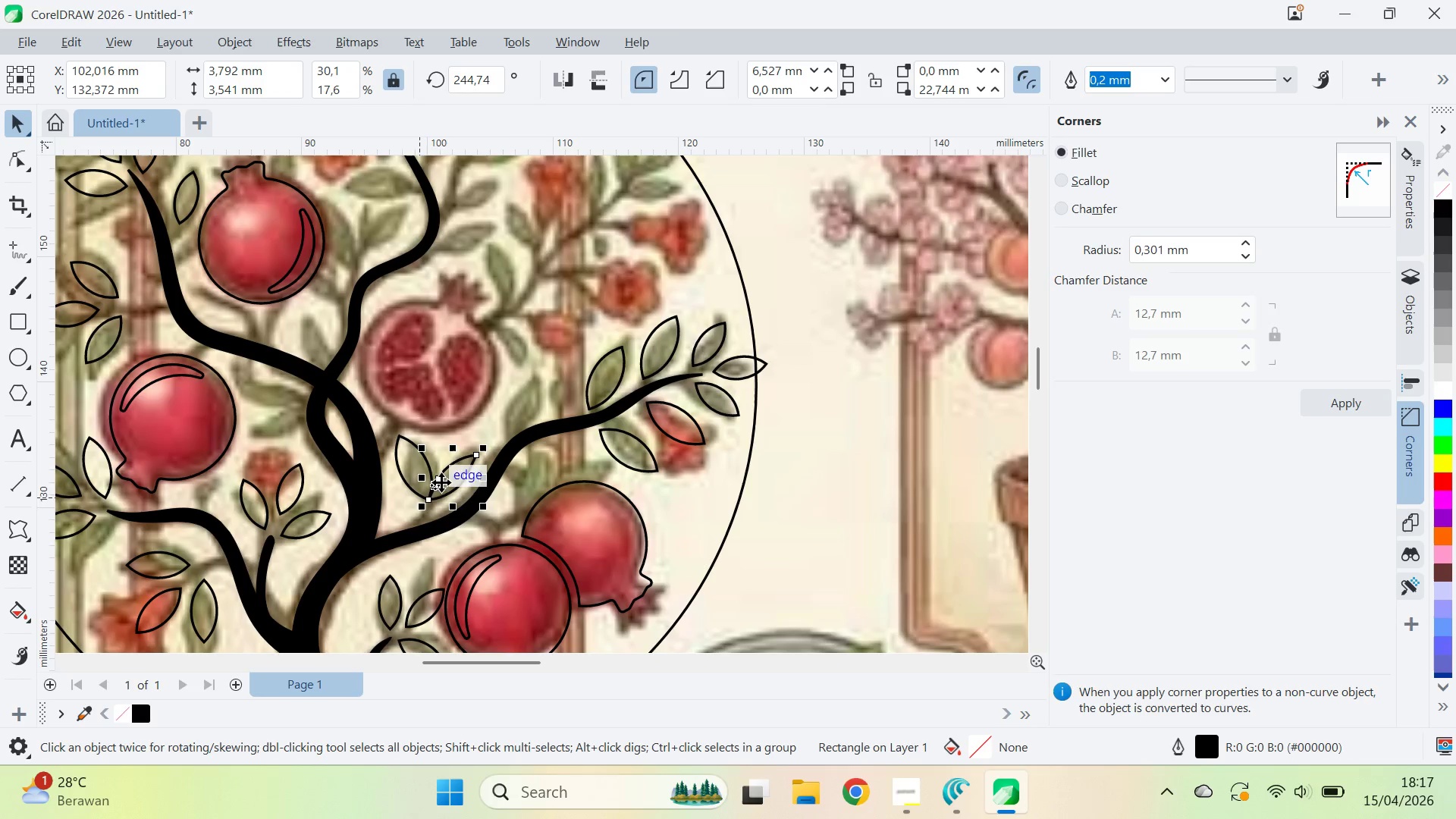 
hold_key(key=ShiftLeft, duration=0.5)
left_click([424, 482])
 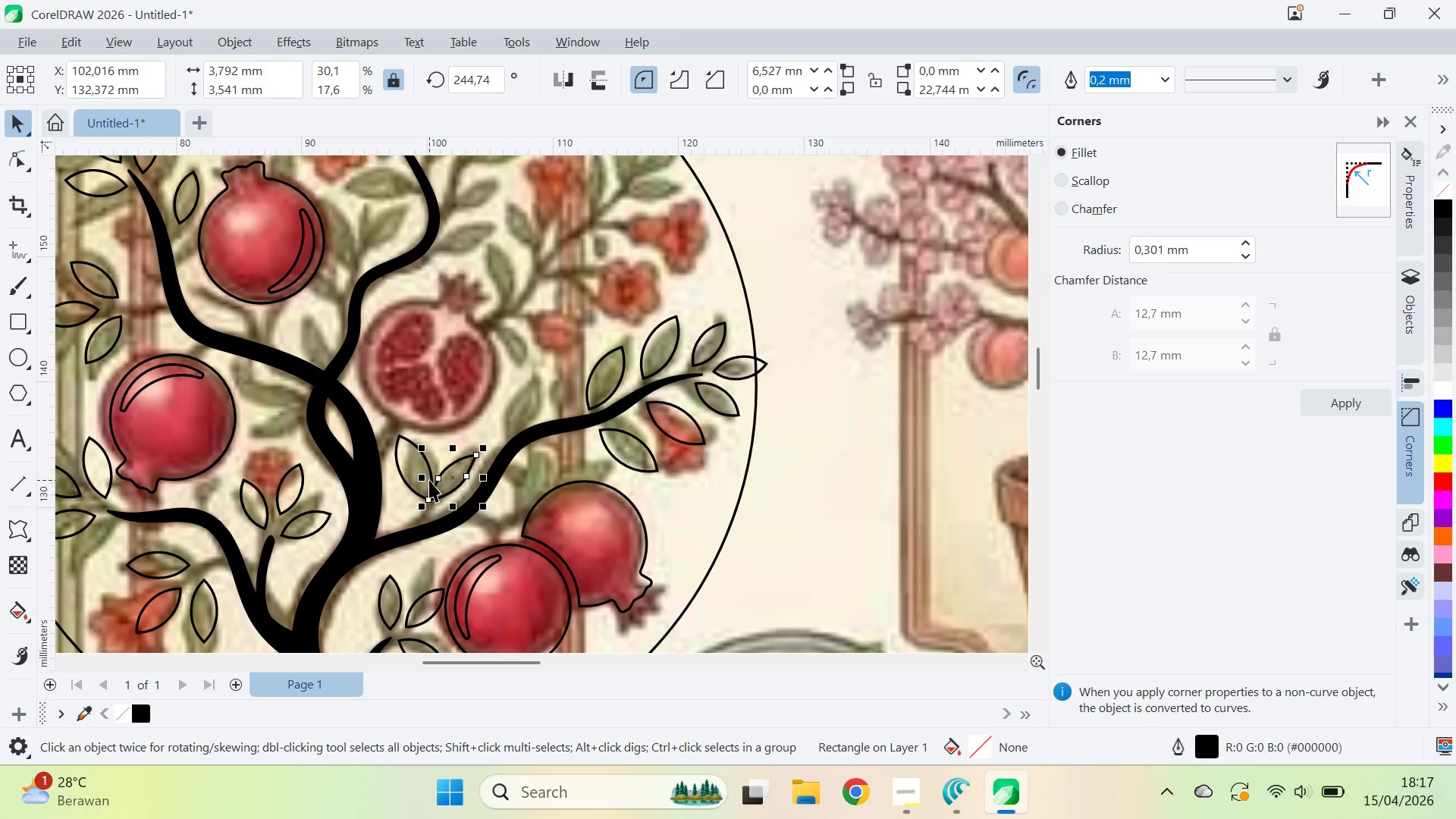 
hold_key(key=ShiftLeft, duration=0.45)
left_click([414, 491])
 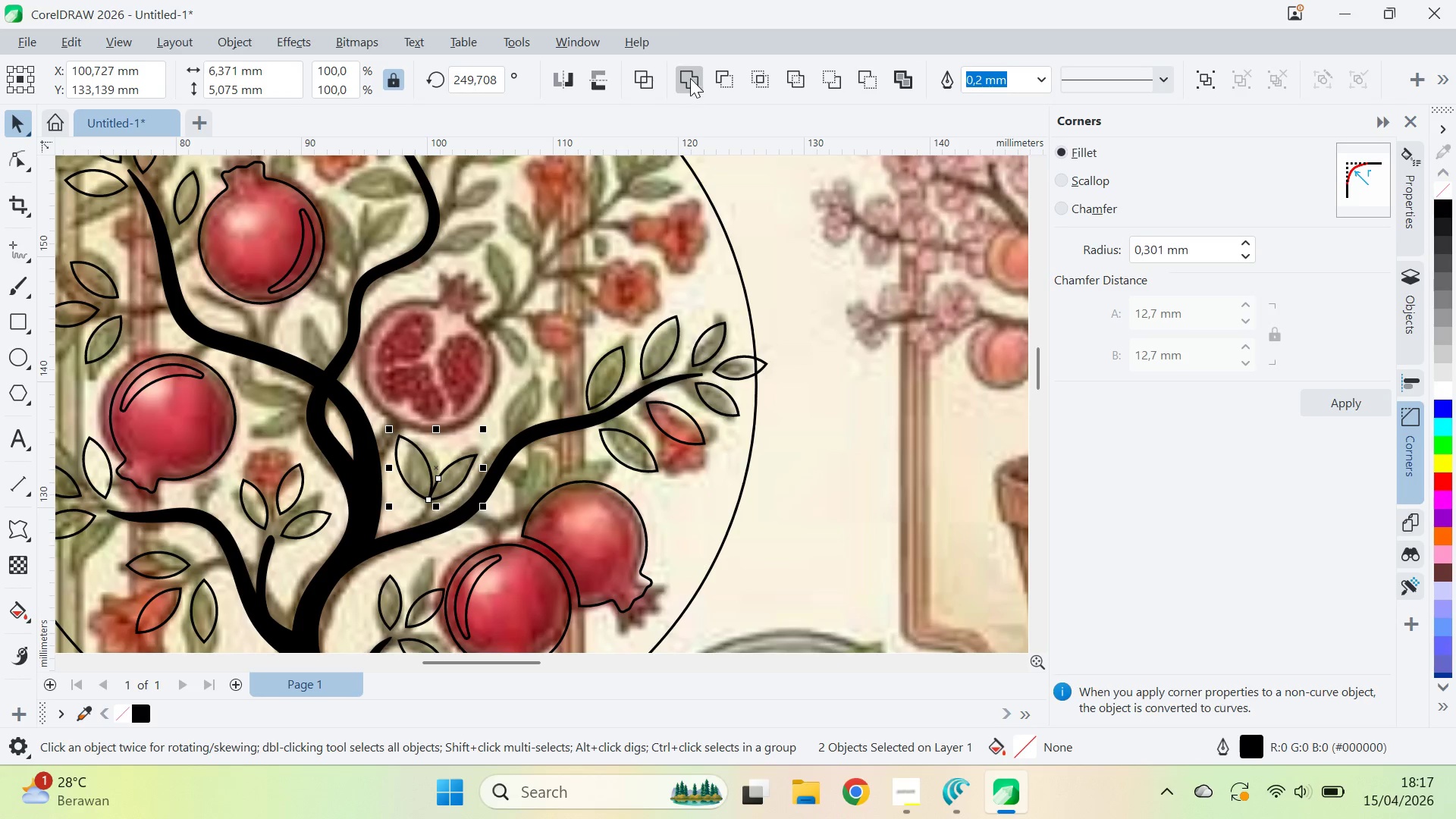 
left_click([554, 325])
 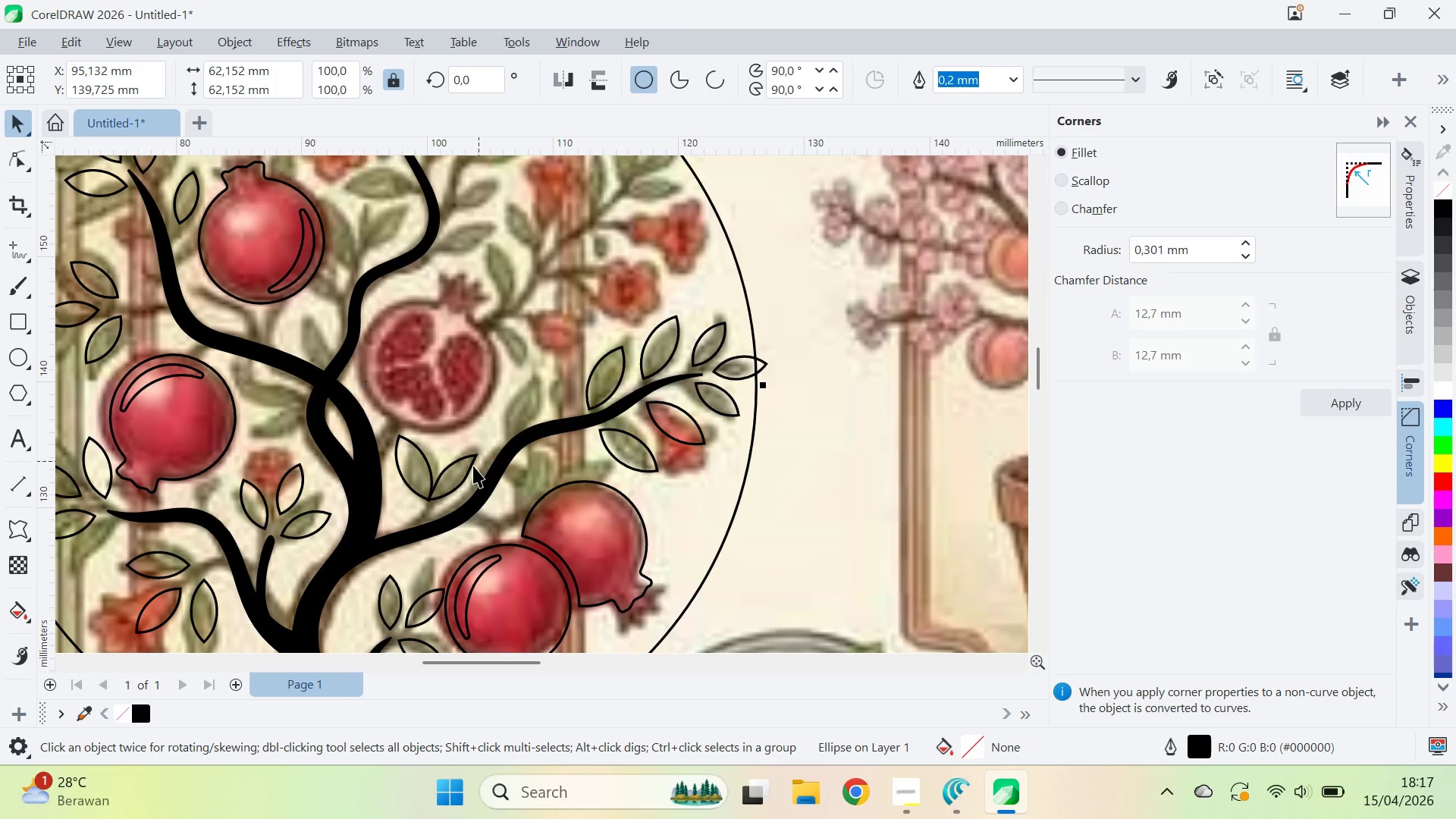 
left_click([473, 466])
 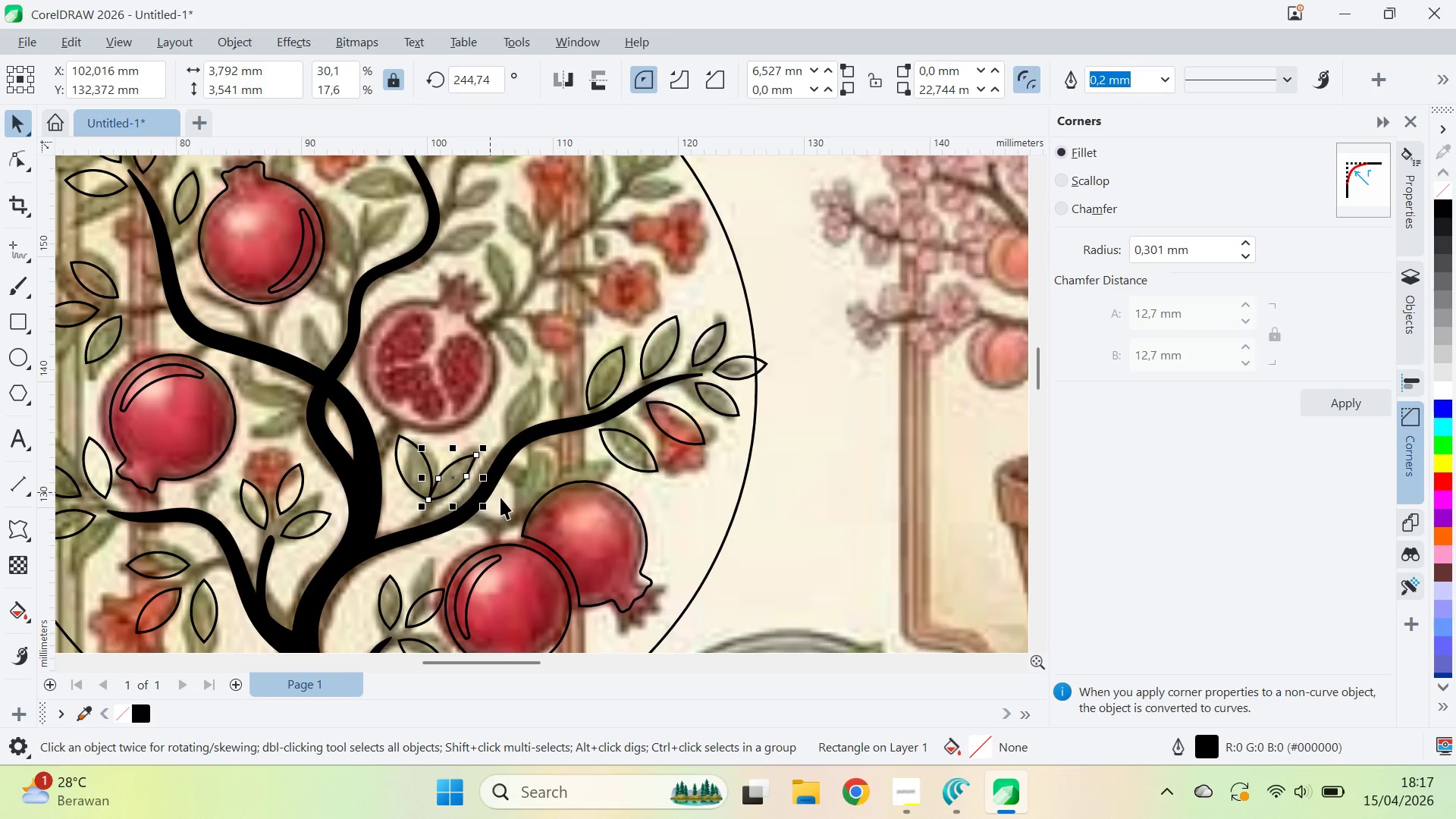 
key(ArrowRight)
 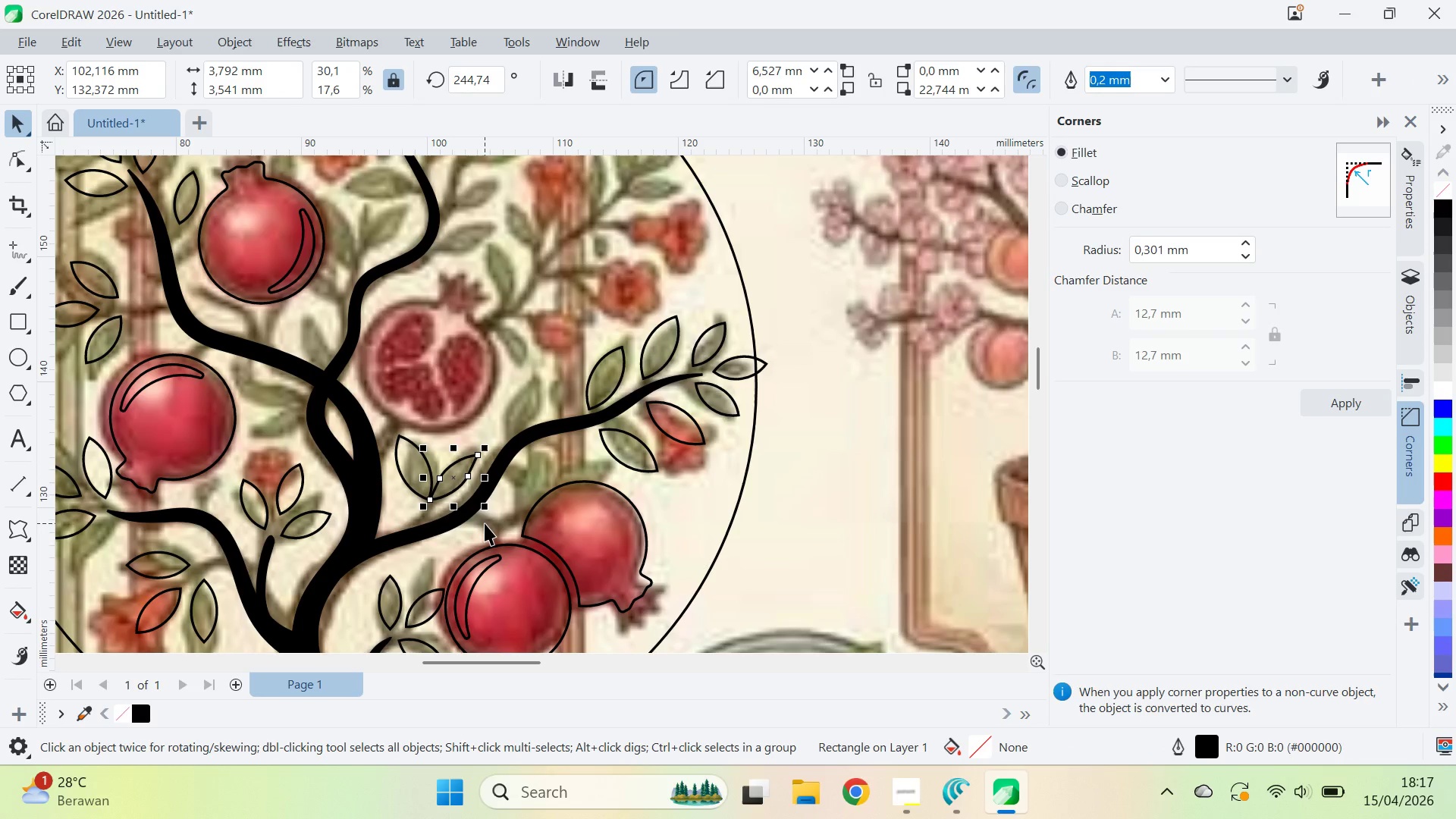 
key(ArrowRight)
 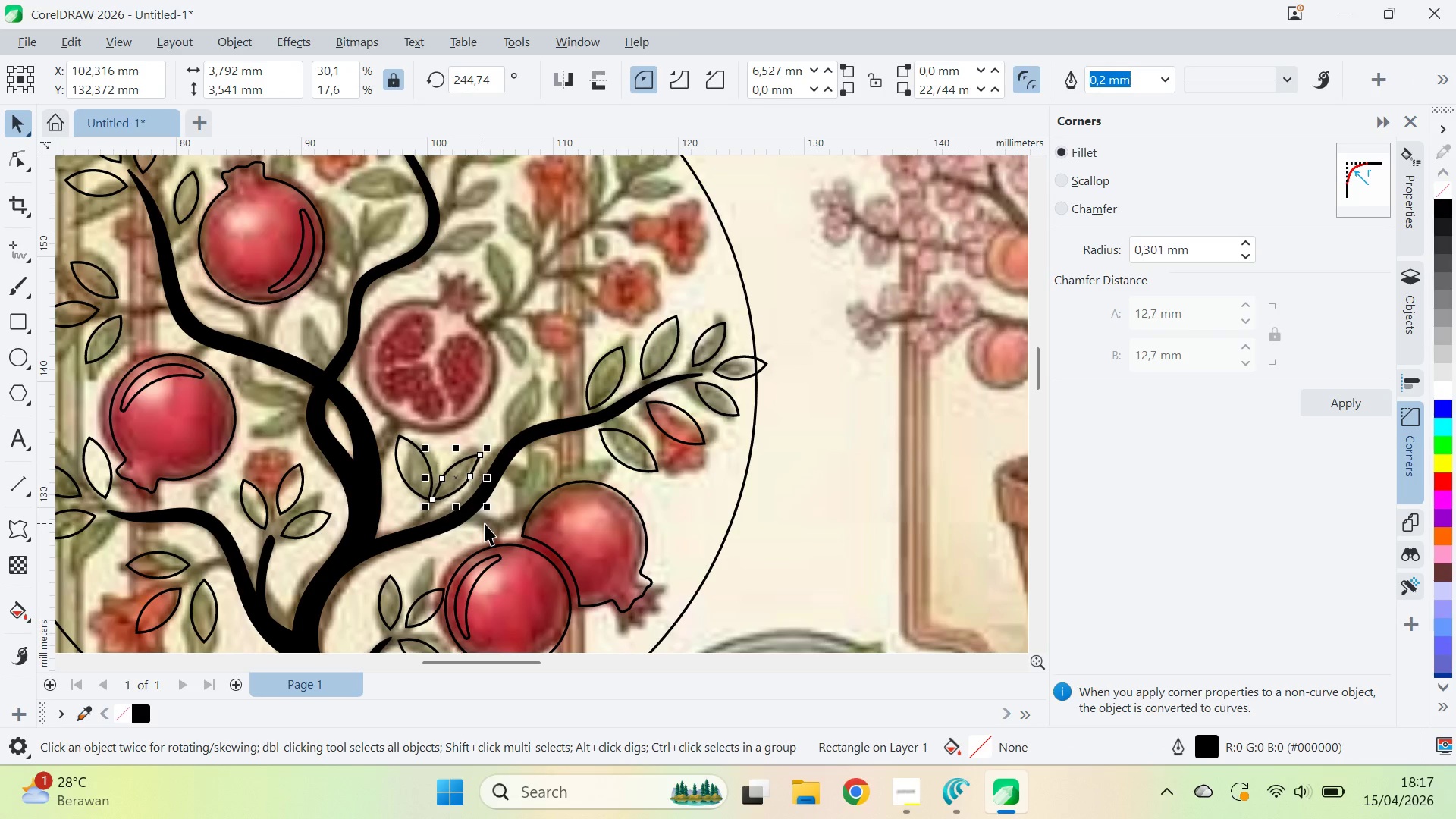 
key(ArrowRight)
 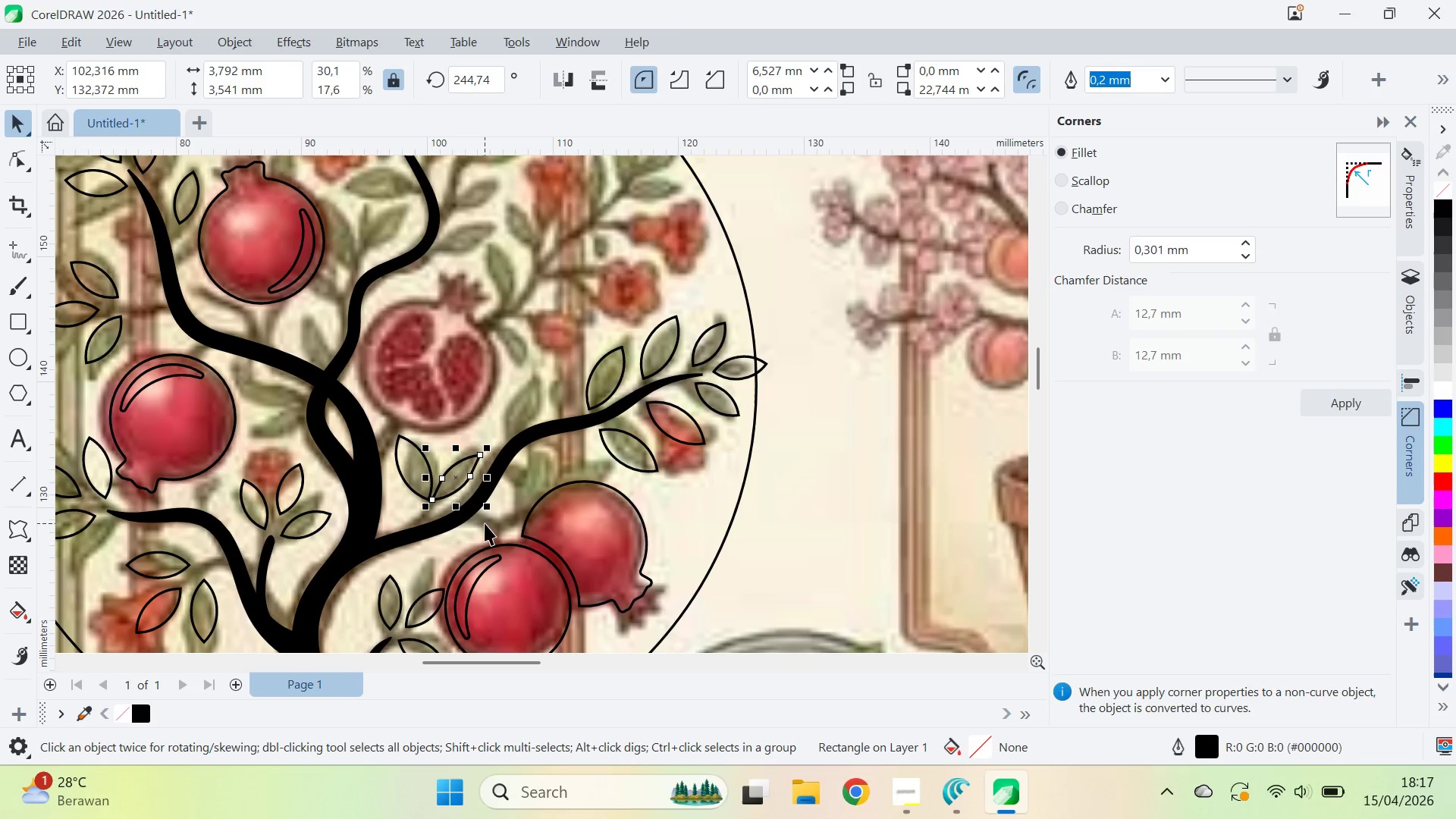 
key(ArrowRight)
 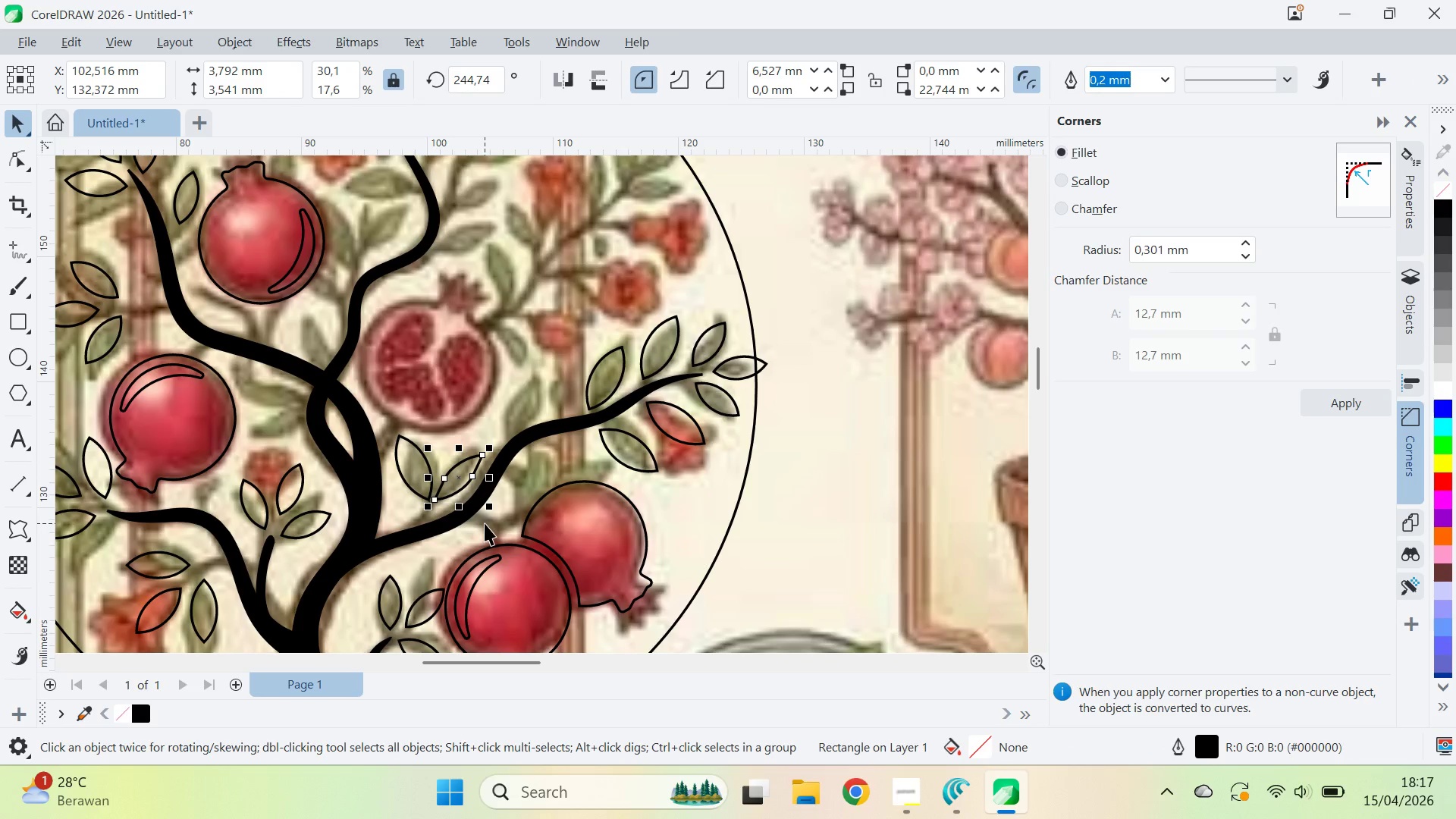 
key(ArrowRight)
 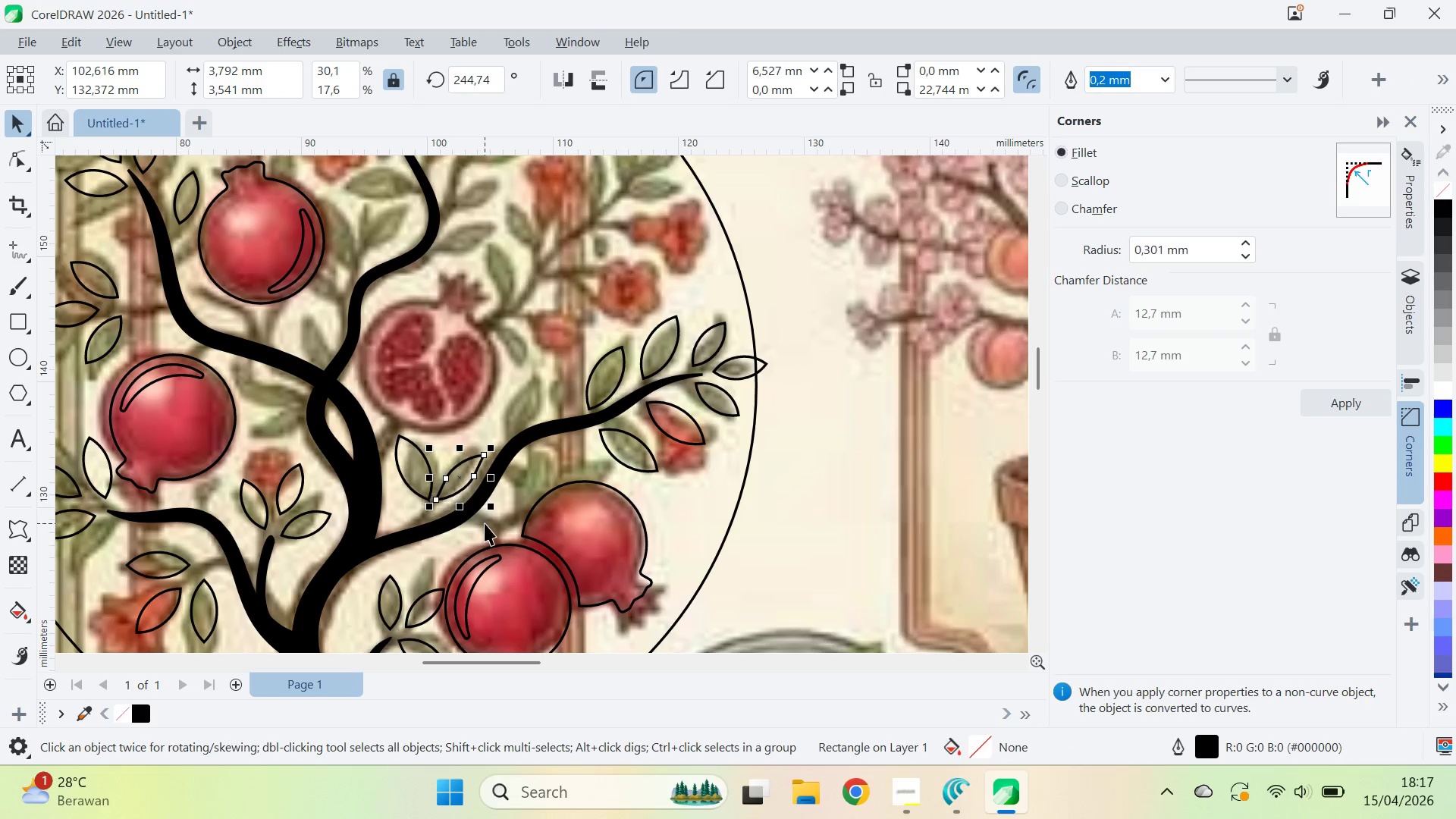 
key(ArrowRight)
 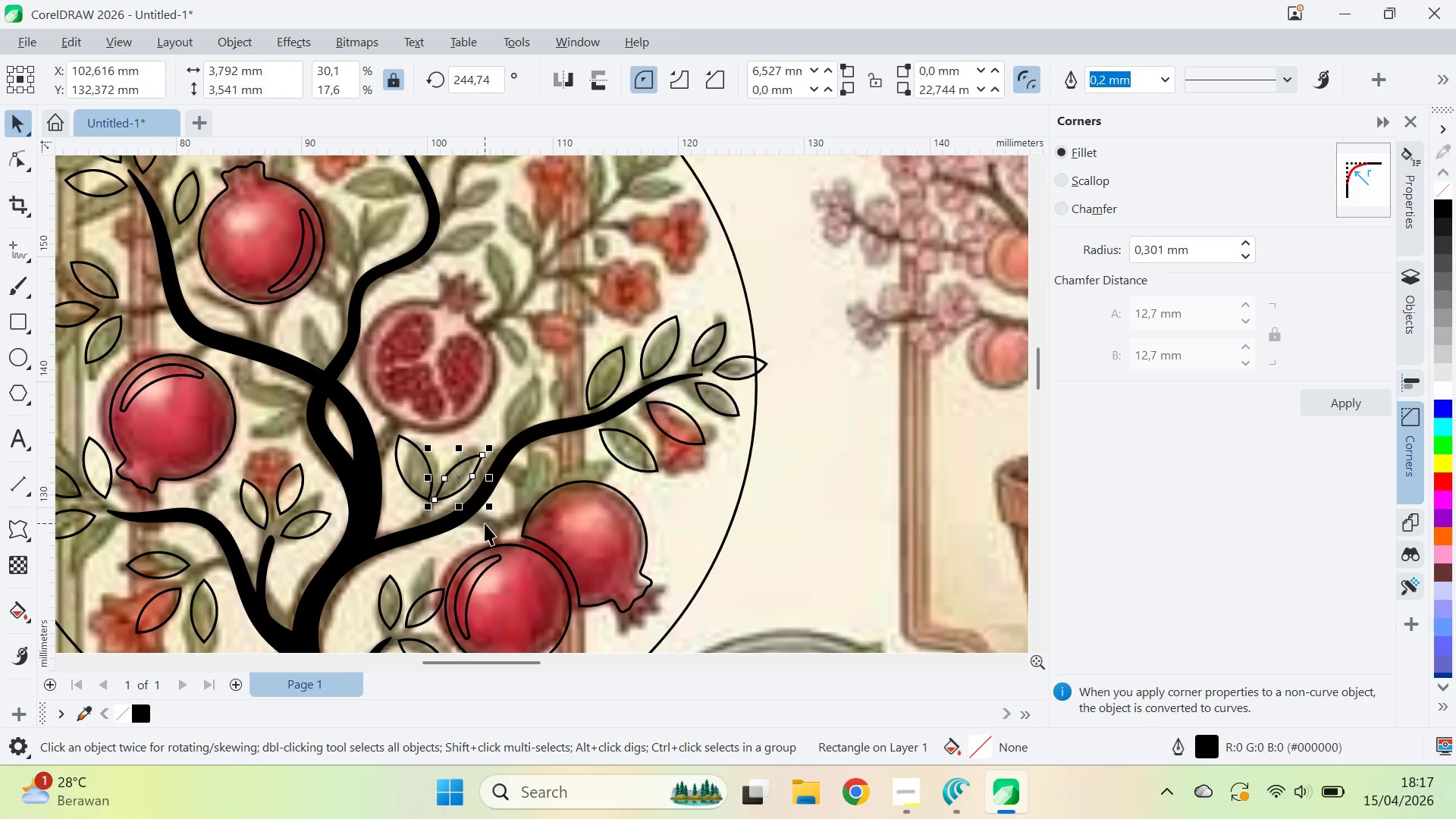 
key(ArrowLeft)
 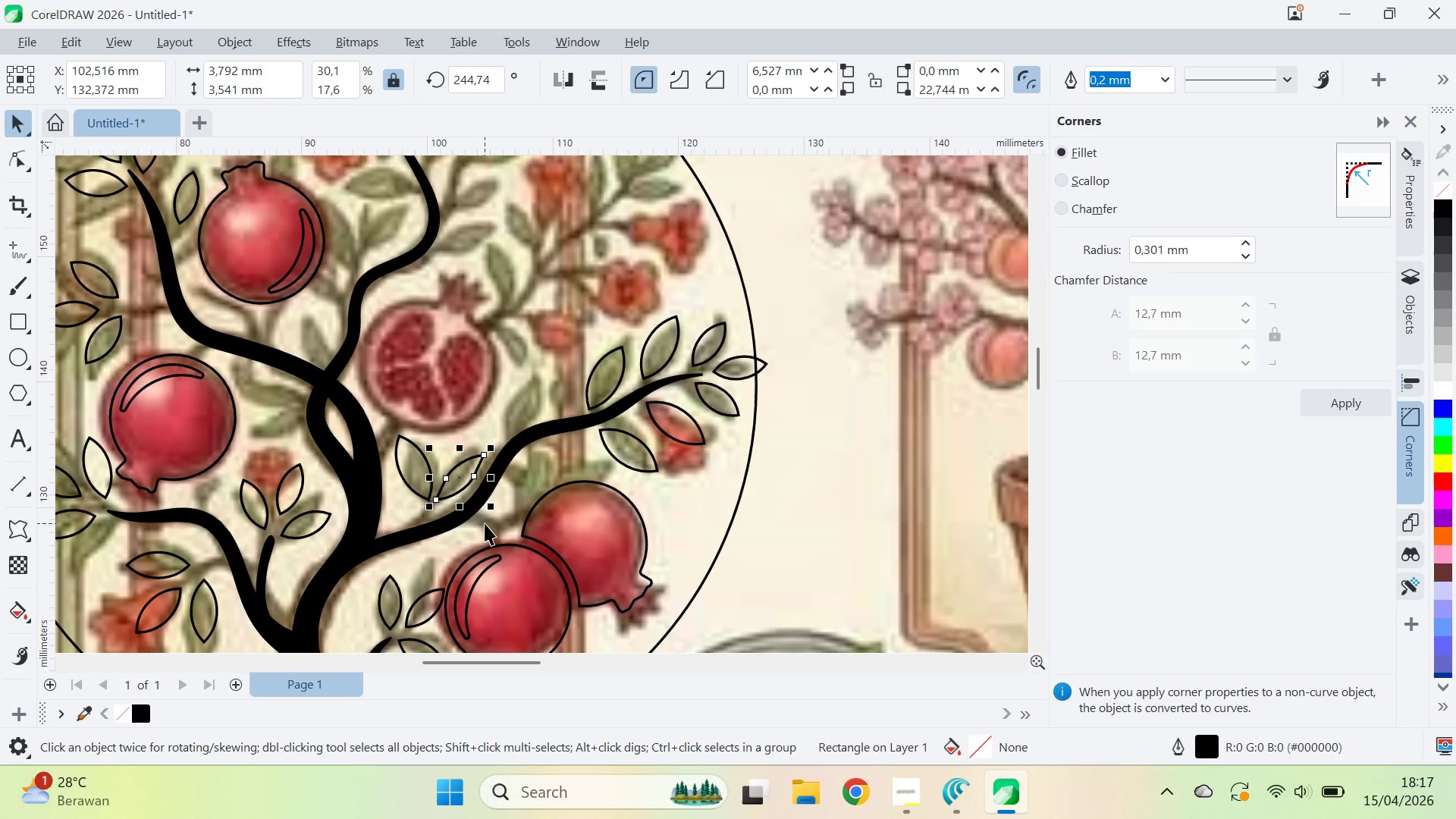 
key(ArrowRight)
 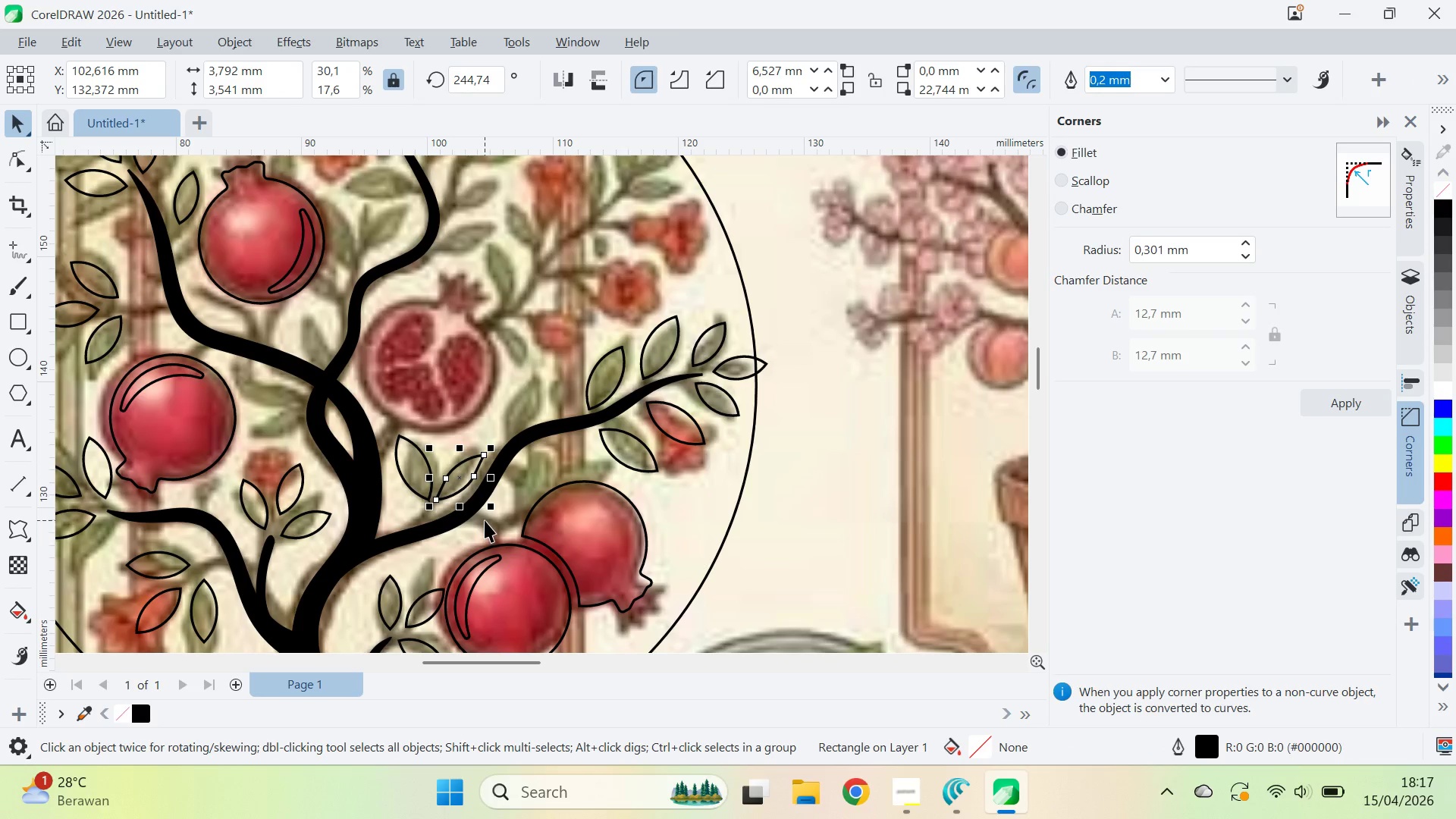 
hold_key(key=ShiftLeft, duration=0.73)
 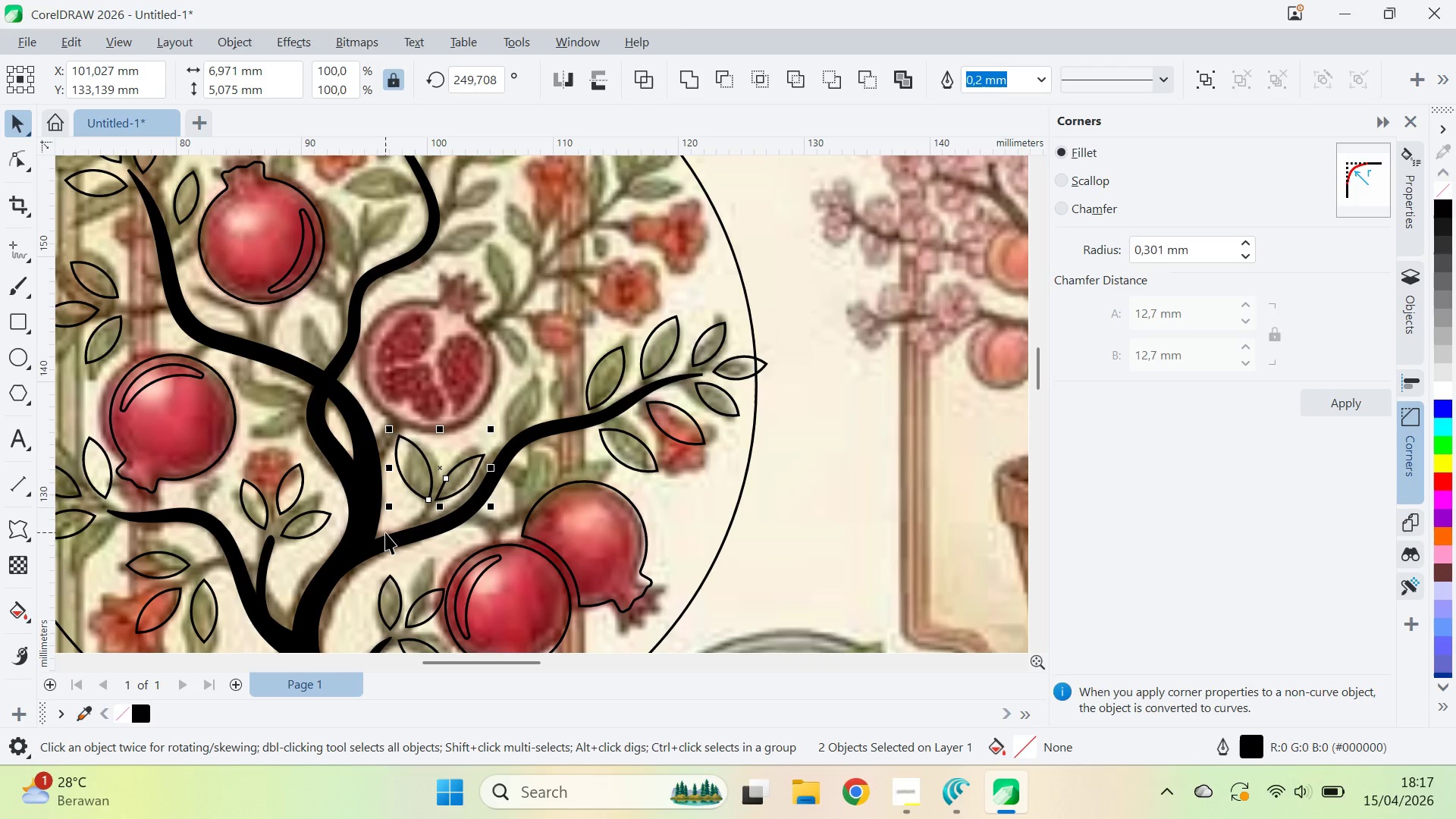 
key(ArrowLeft)
 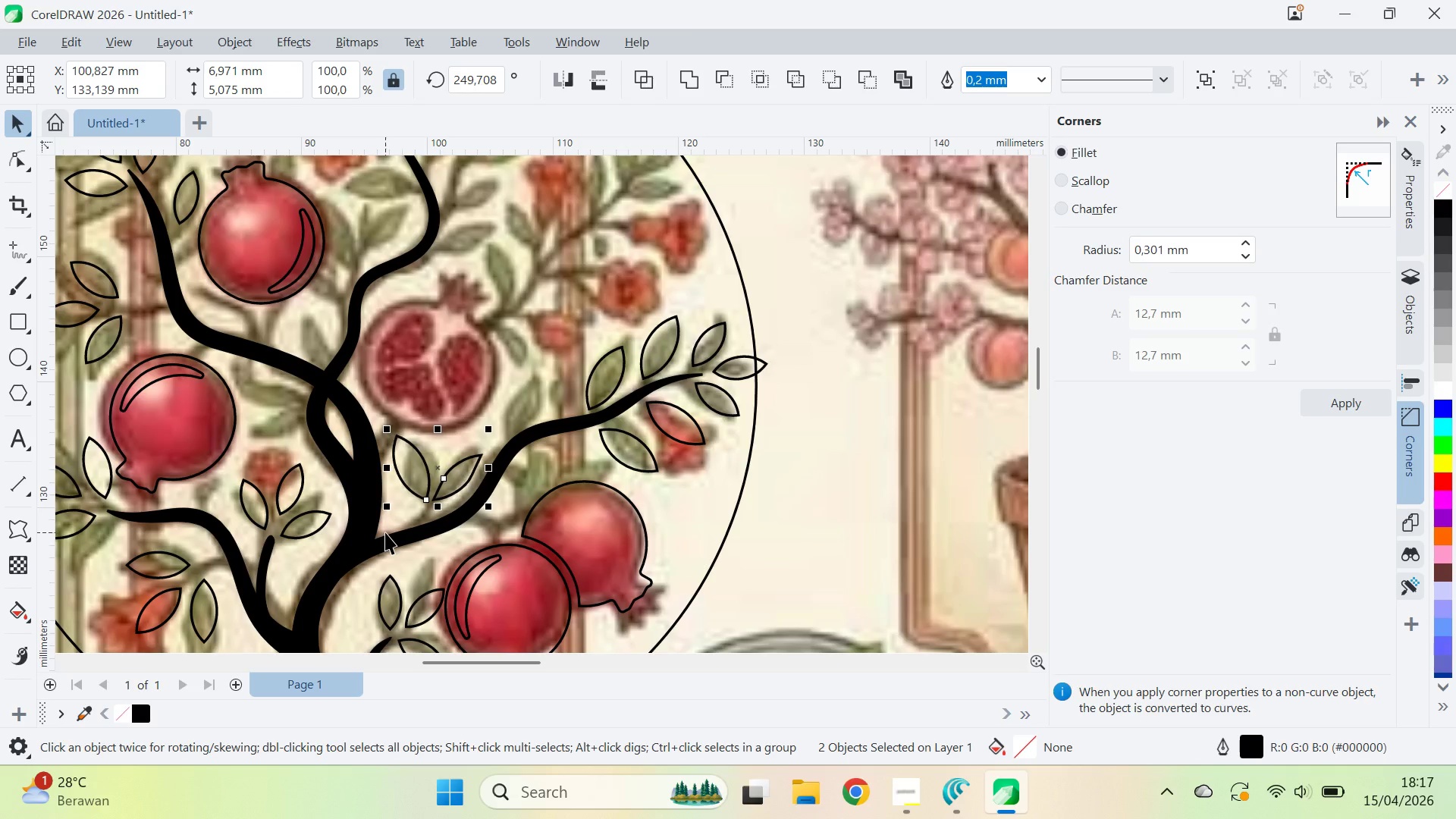 
key(ArrowLeft)
 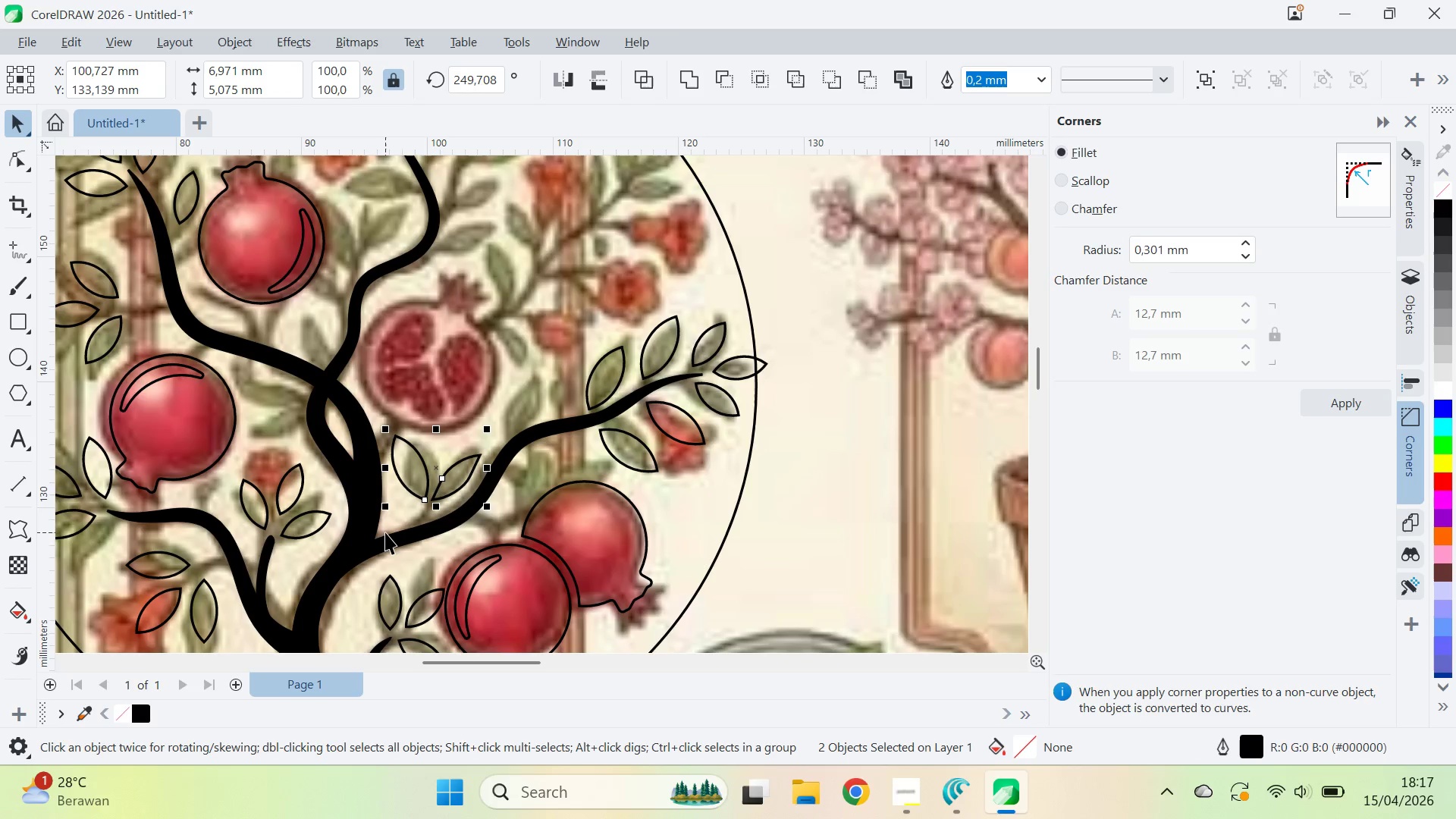 
key(ArrowLeft)
 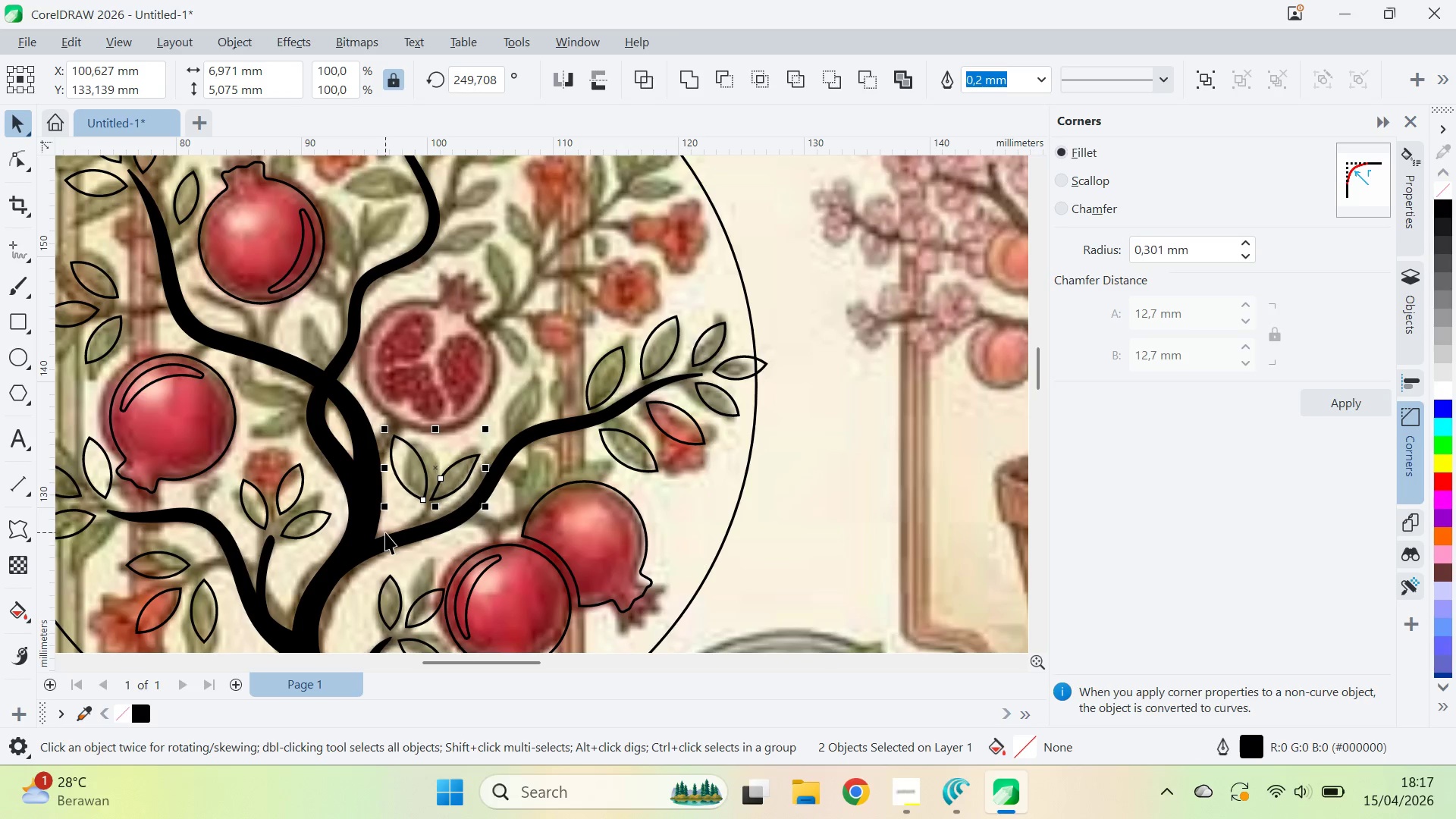 
key(ArrowLeft)
 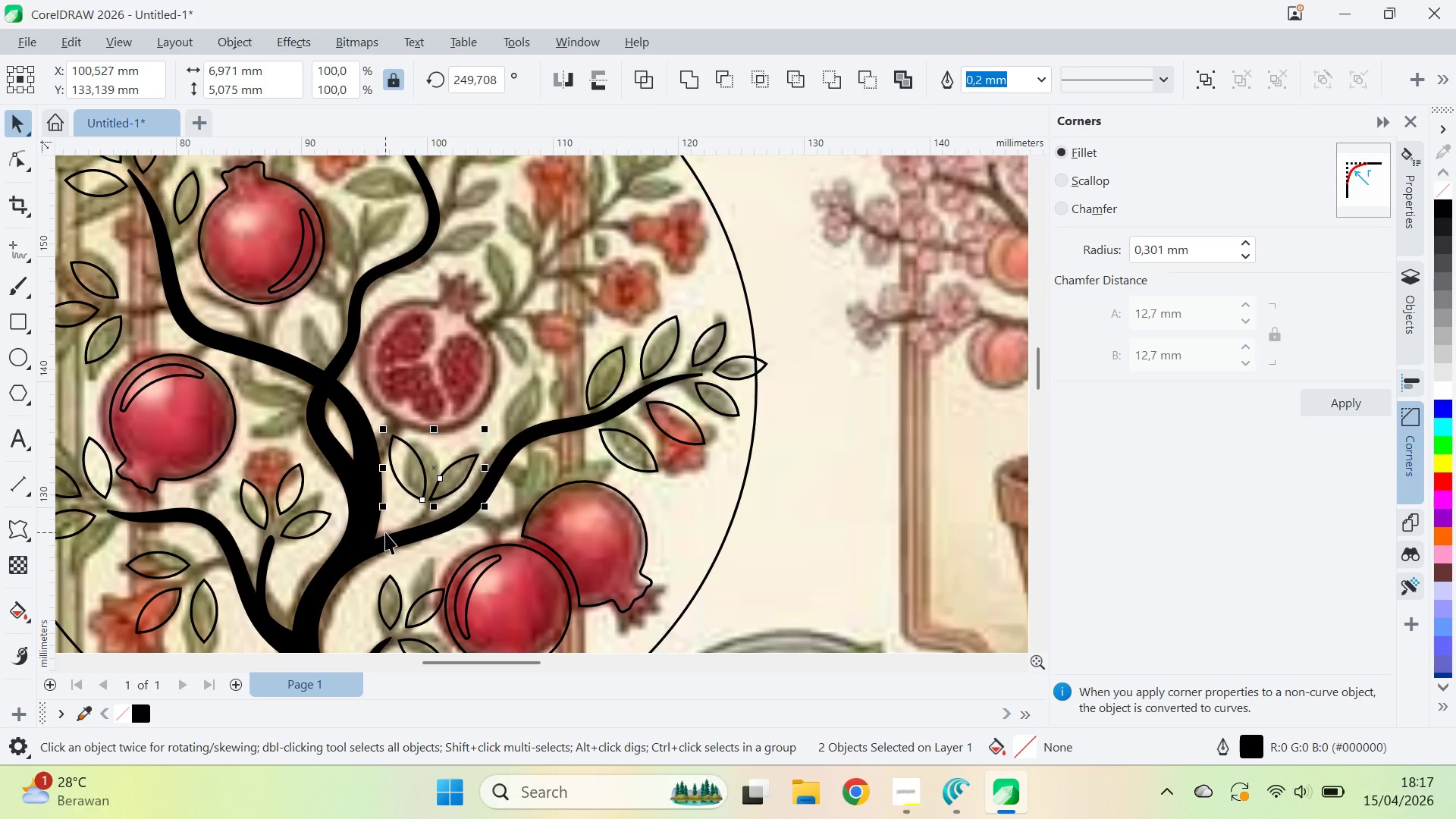 
key(ArrowLeft)
 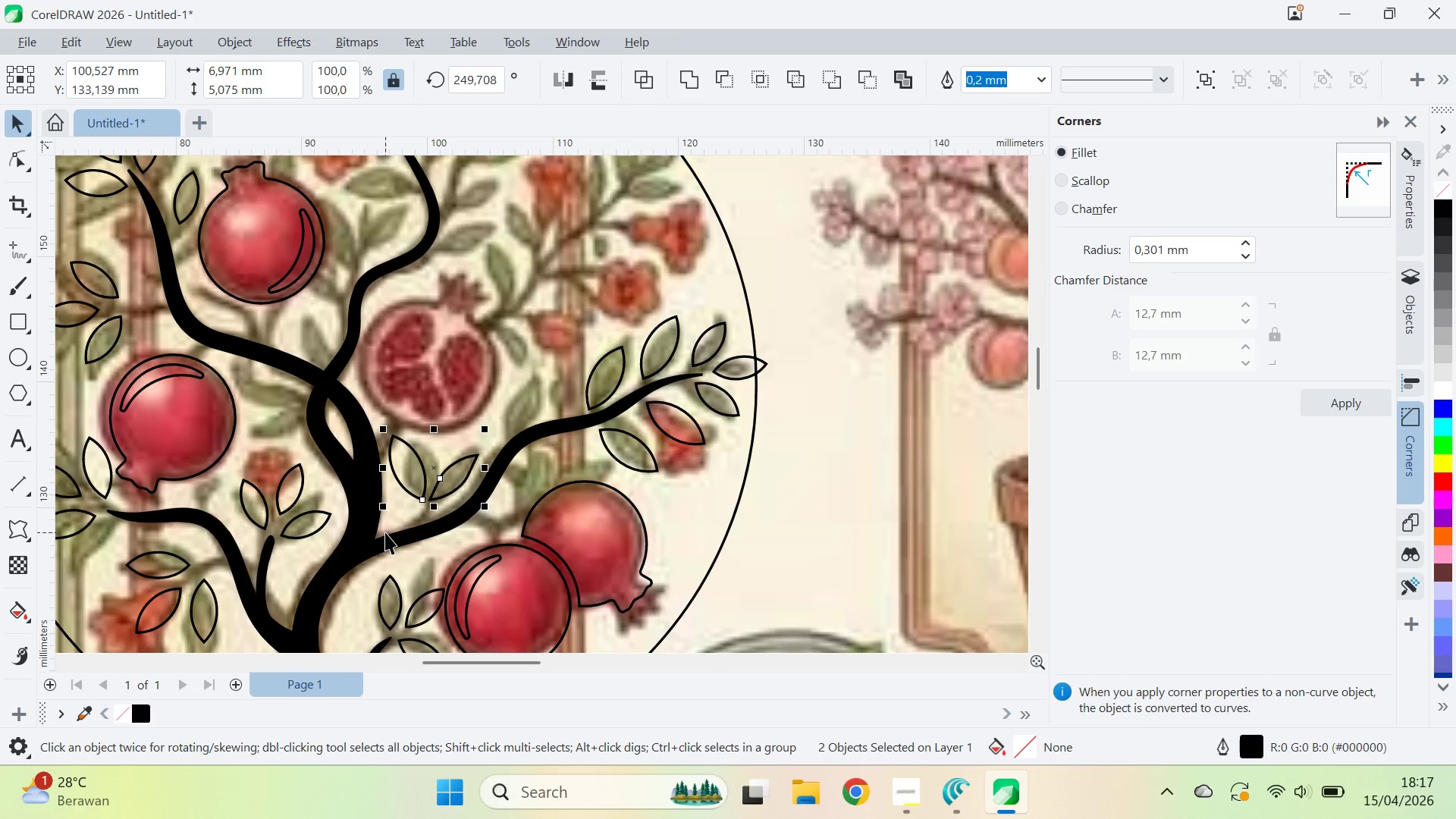 
key(ArrowRight)
 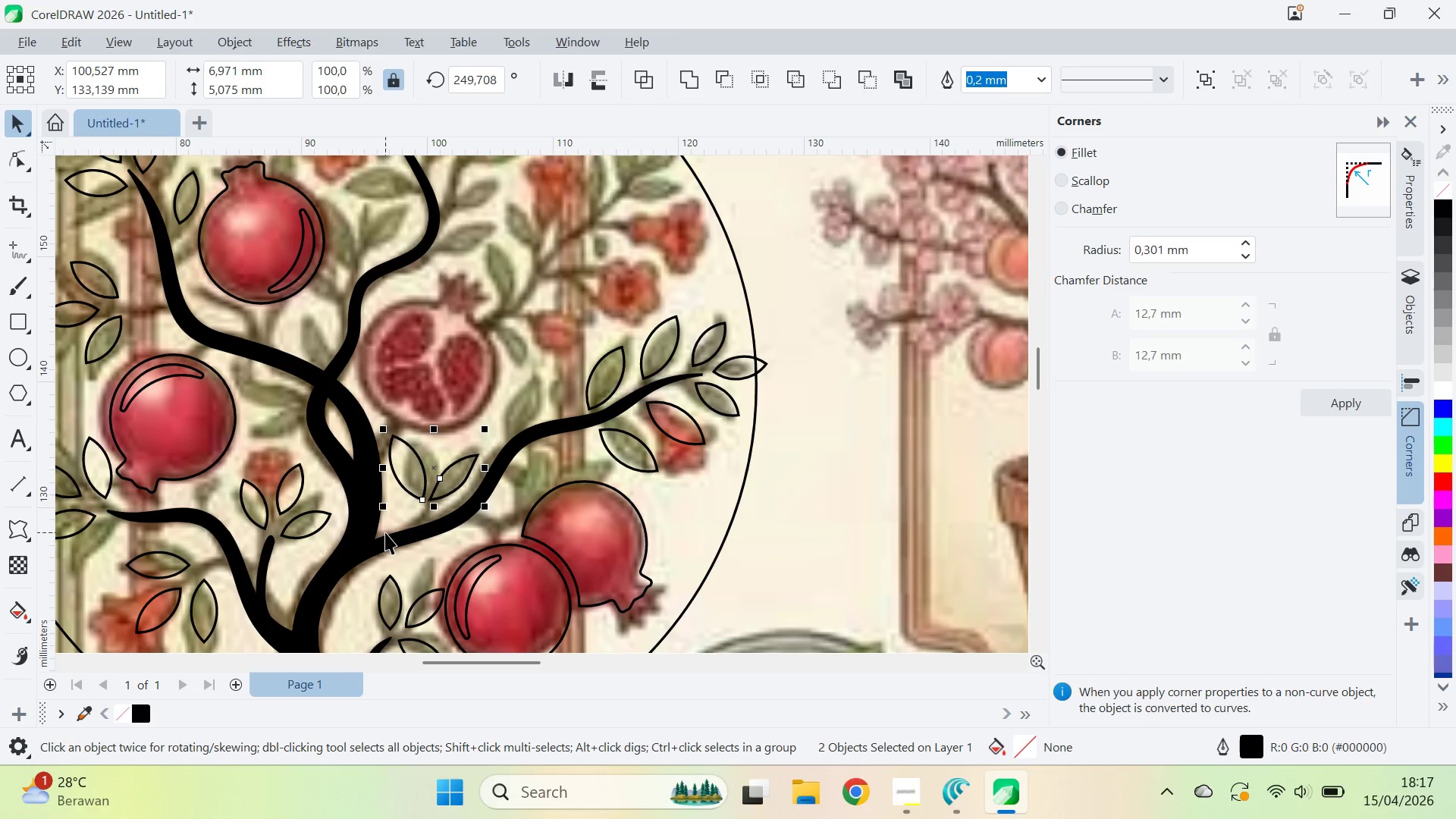 
key(ArrowLeft)
 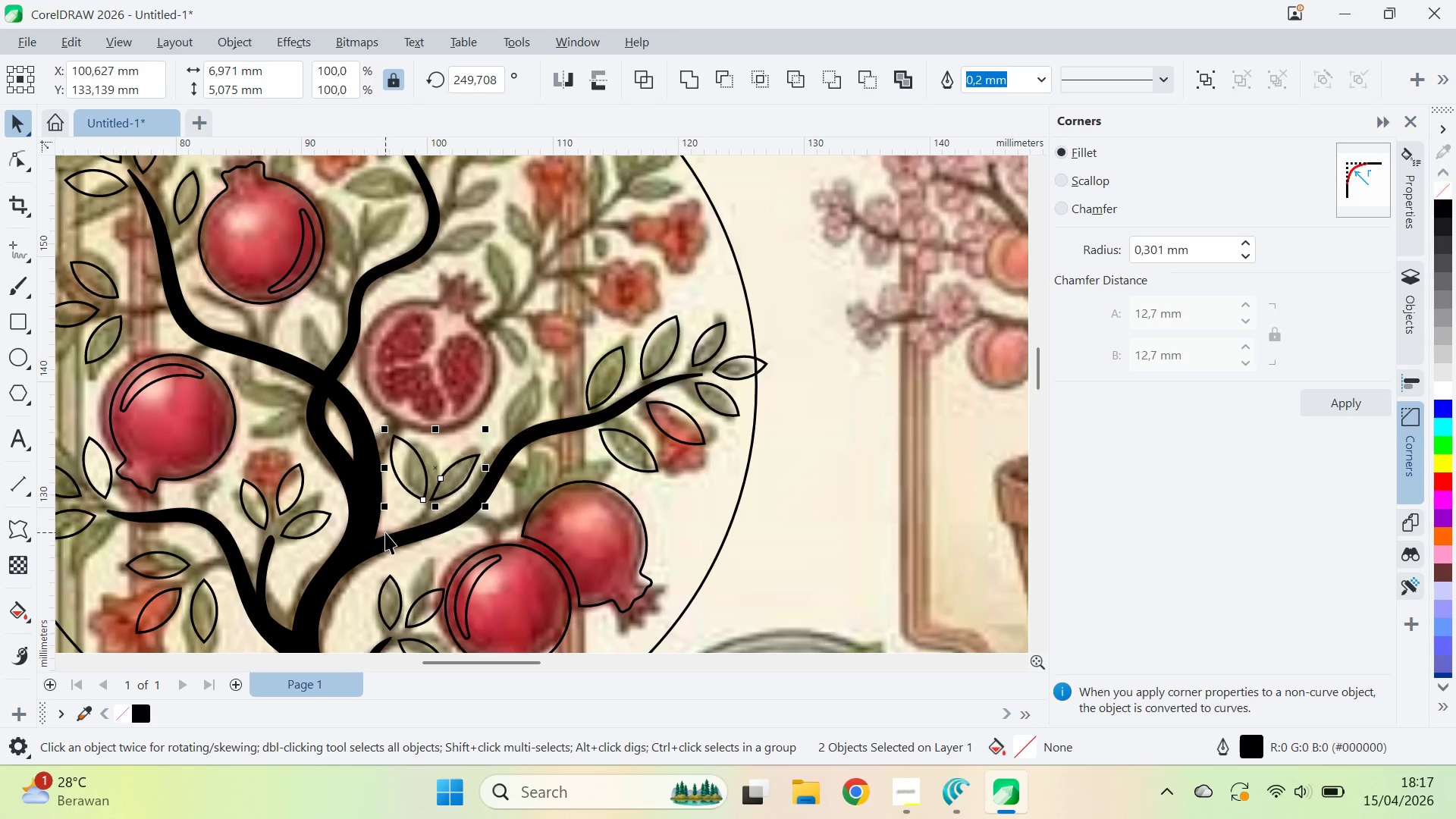 
key(ArrowRight)
 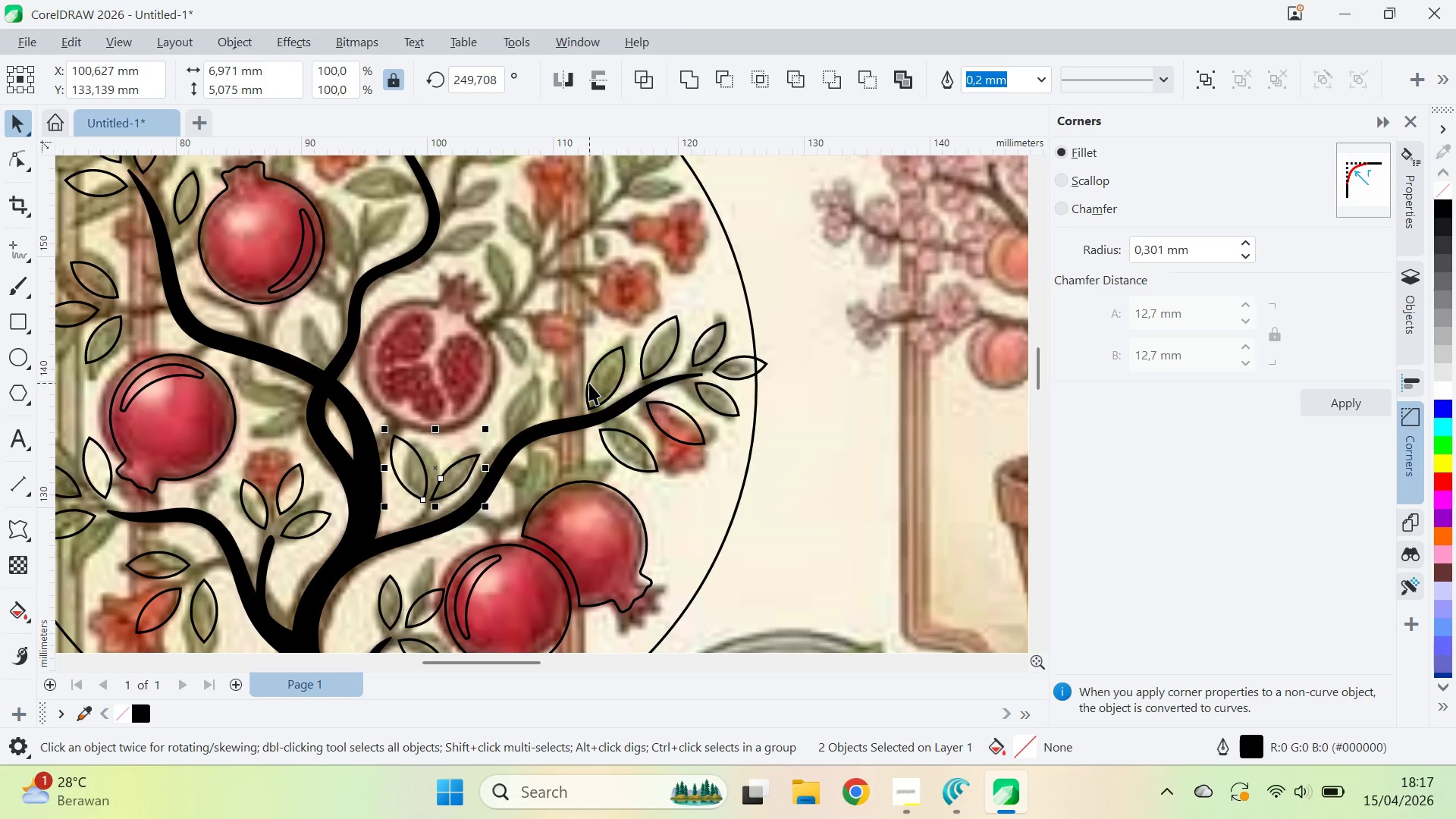 
type(qv)
 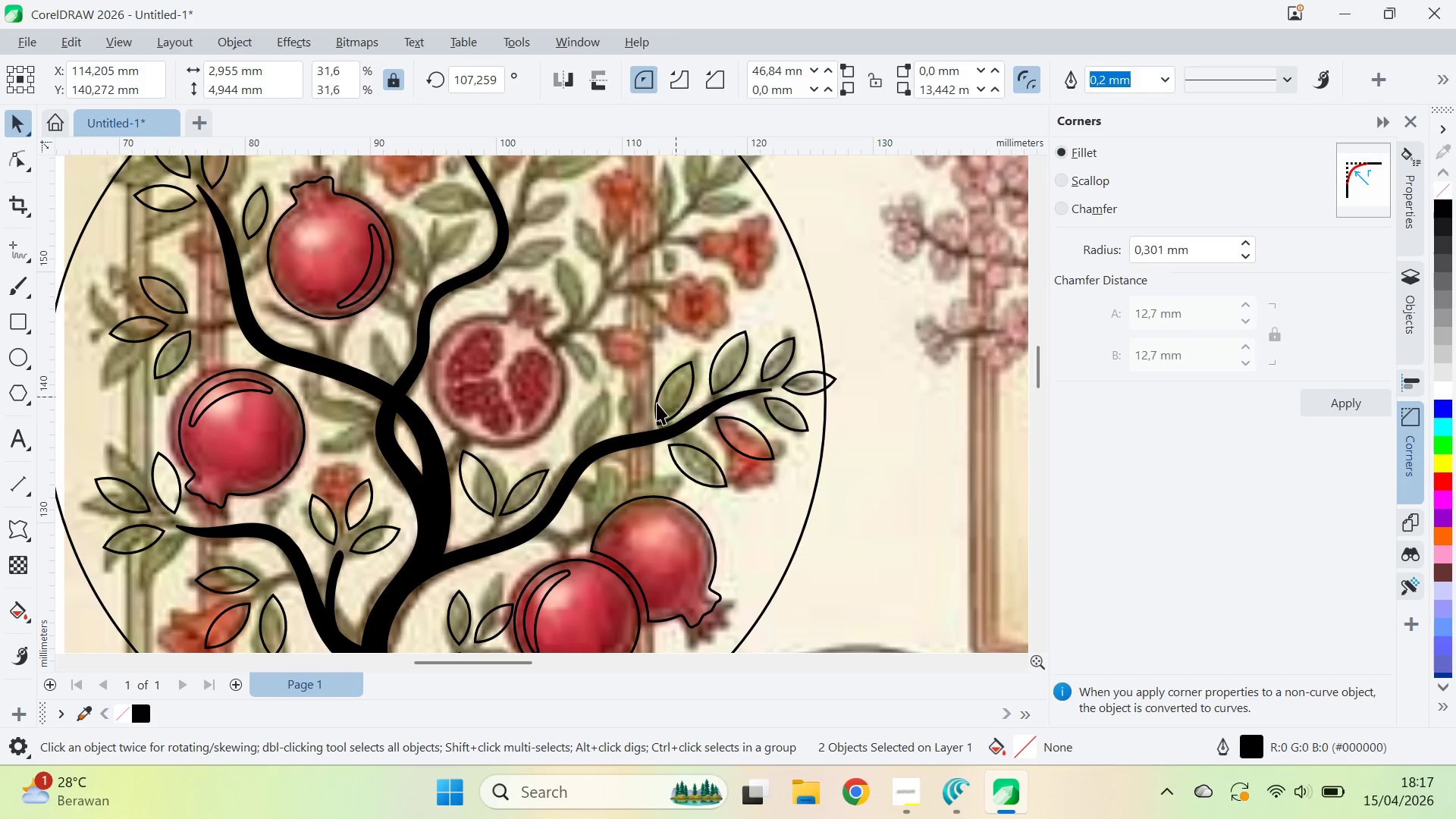 
left_click_drag(start_coordinate=[525, 411], to_coordinate=[594, 426])
 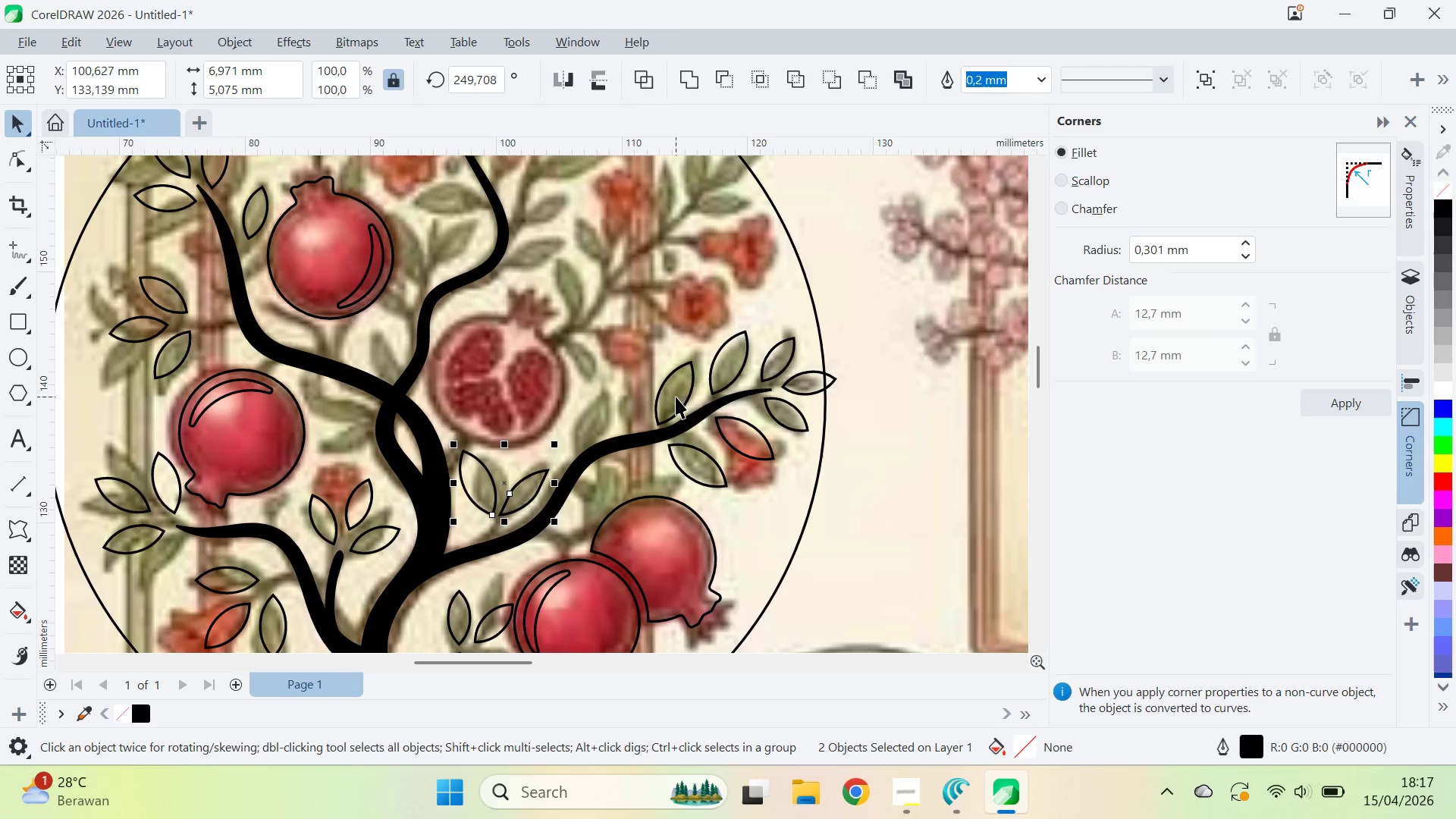 
left_click_drag(start_coordinate=[676, 397], to_coordinate=[591, 416])
 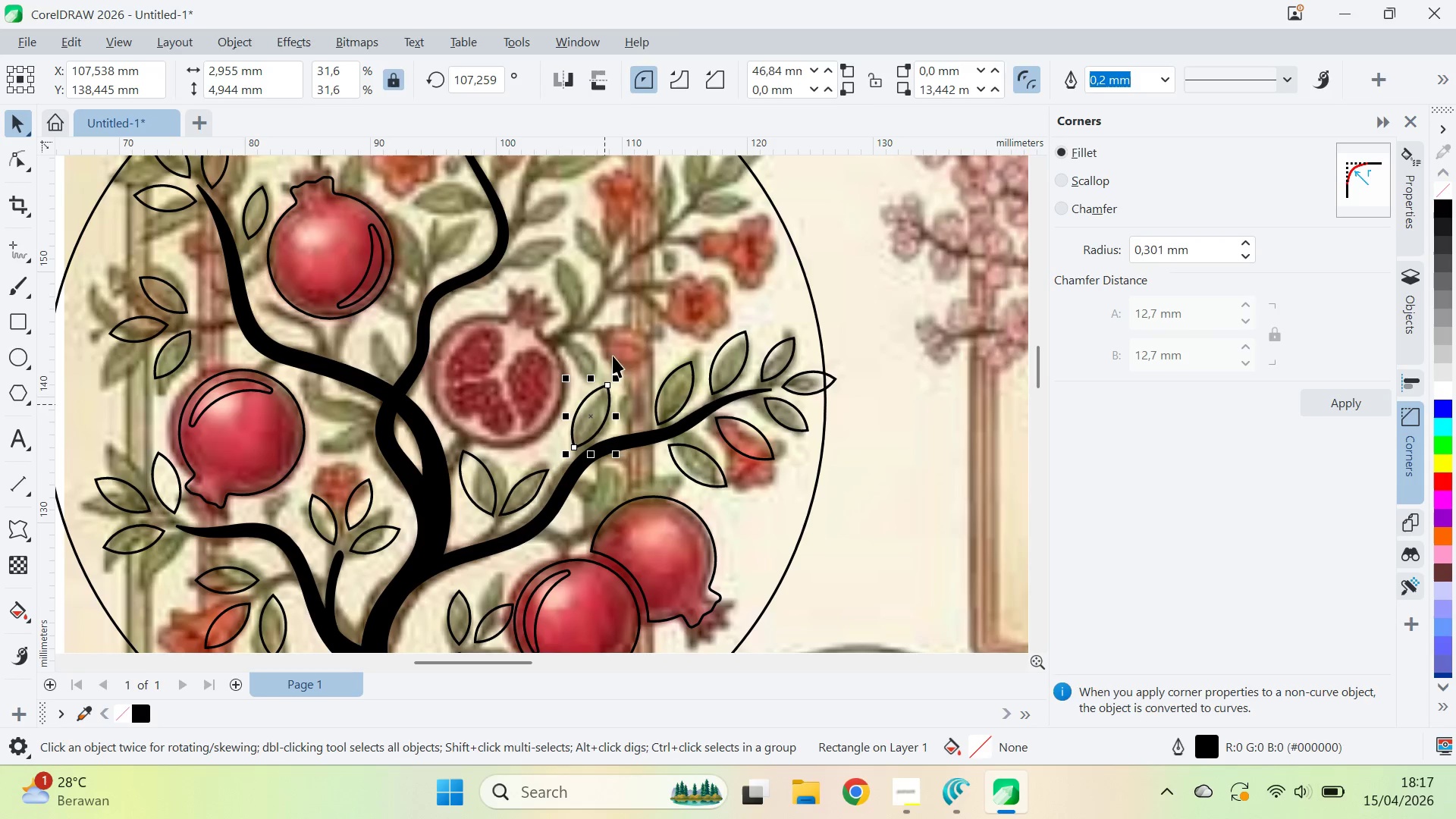 
type(qv)
 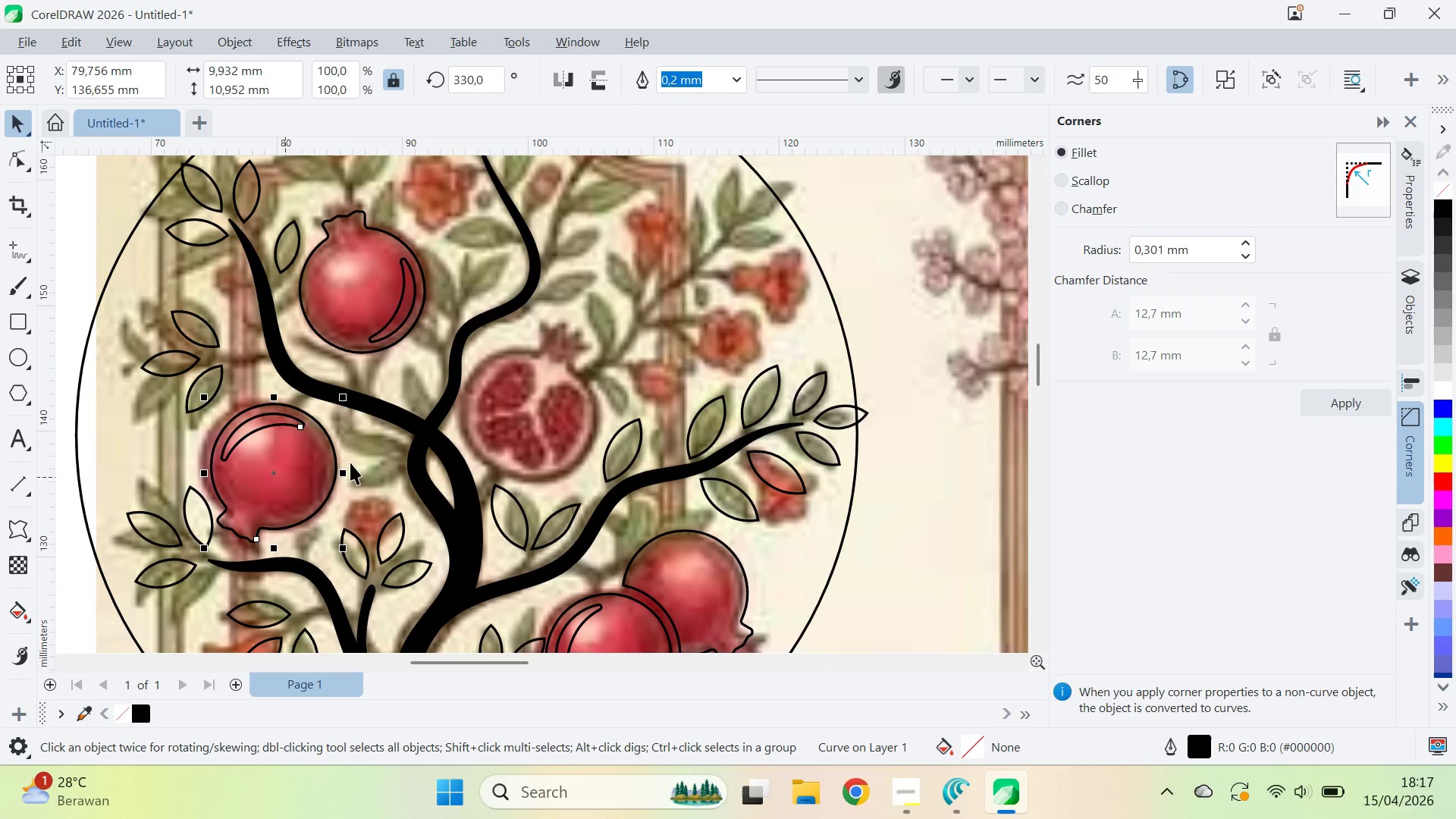 
left_click_drag(start_coordinate=[614, 335], to_coordinate=[646, 369])
 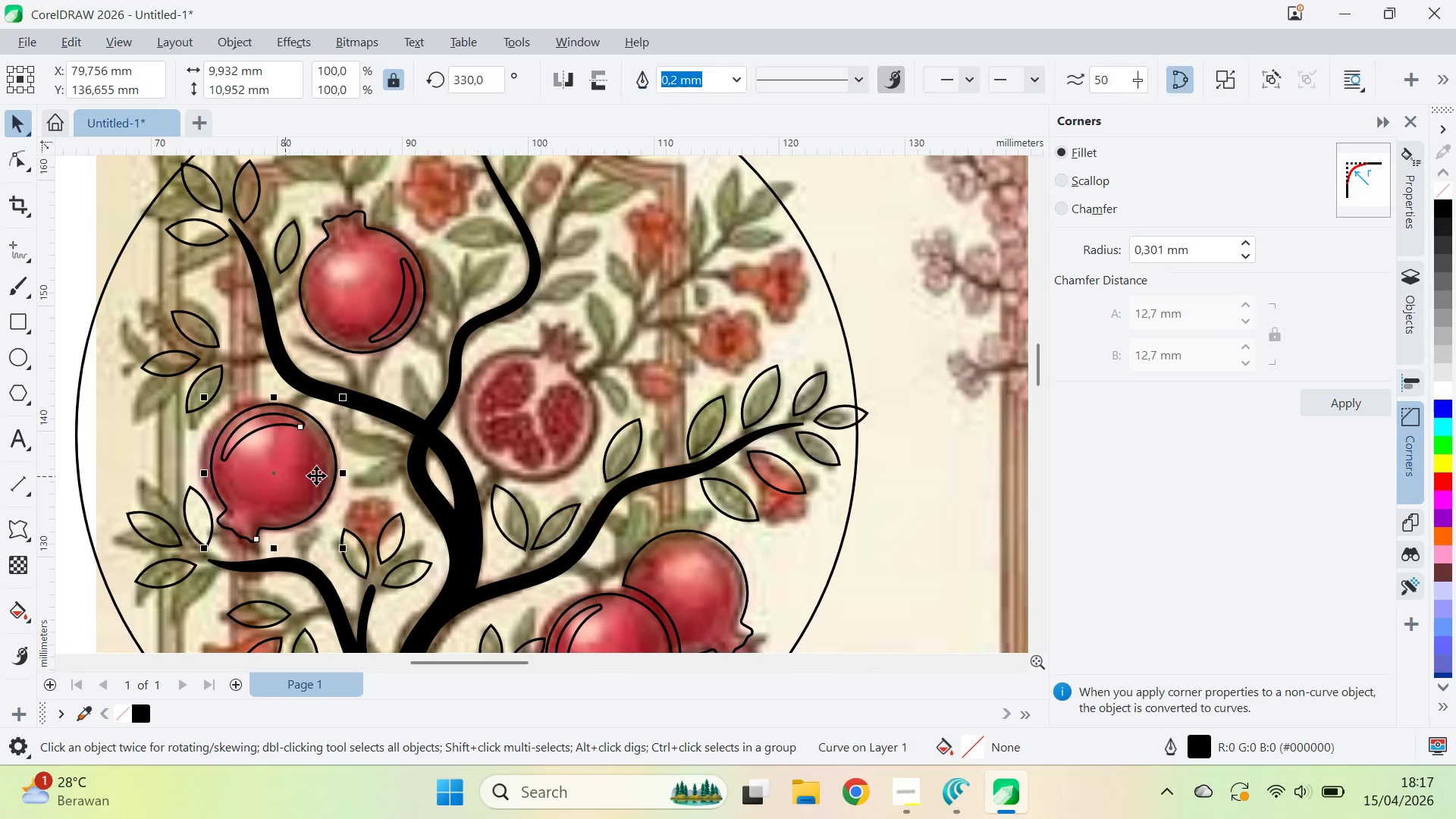 
left_click_drag(start_coordinate=[289, 480], to_coordinate=[544, 413])
 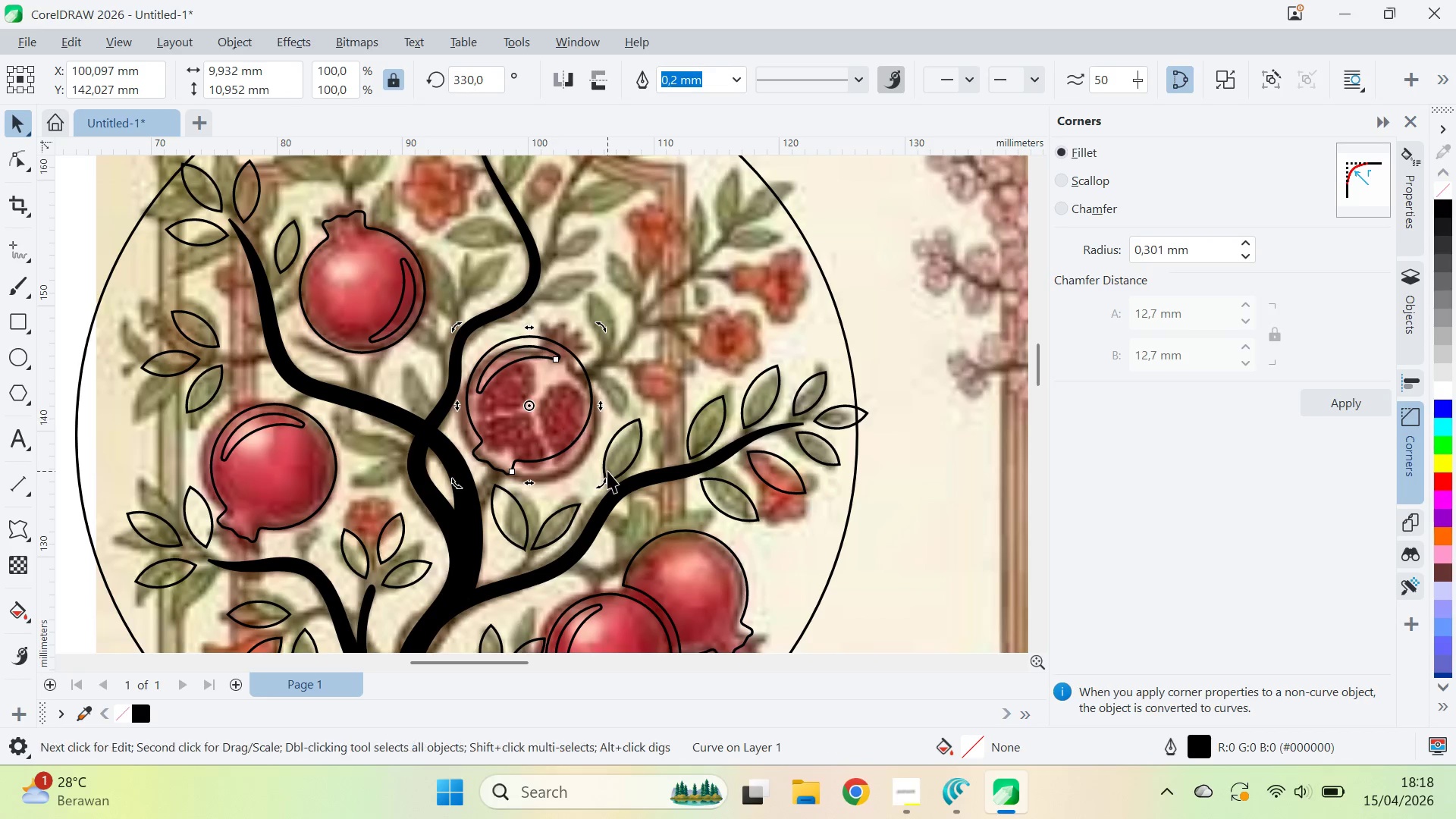 
hold_key(key=ControlLeft, duration=1.5)
left_click_drag(start_coordinate=[604, 476], to_coordinate=[632, 394])
 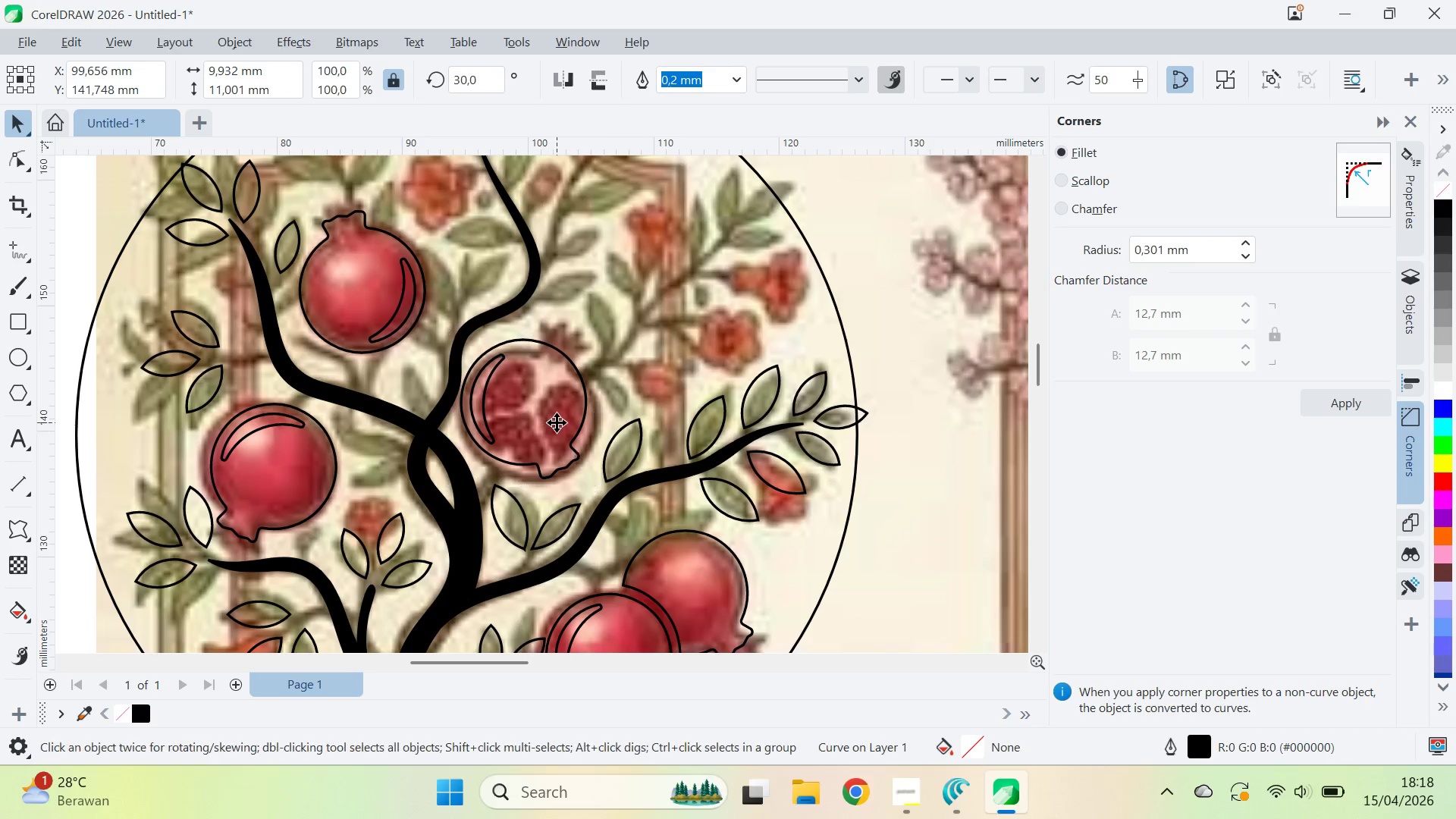 
hold_key(key=ControlLeft, duration=0.91)
 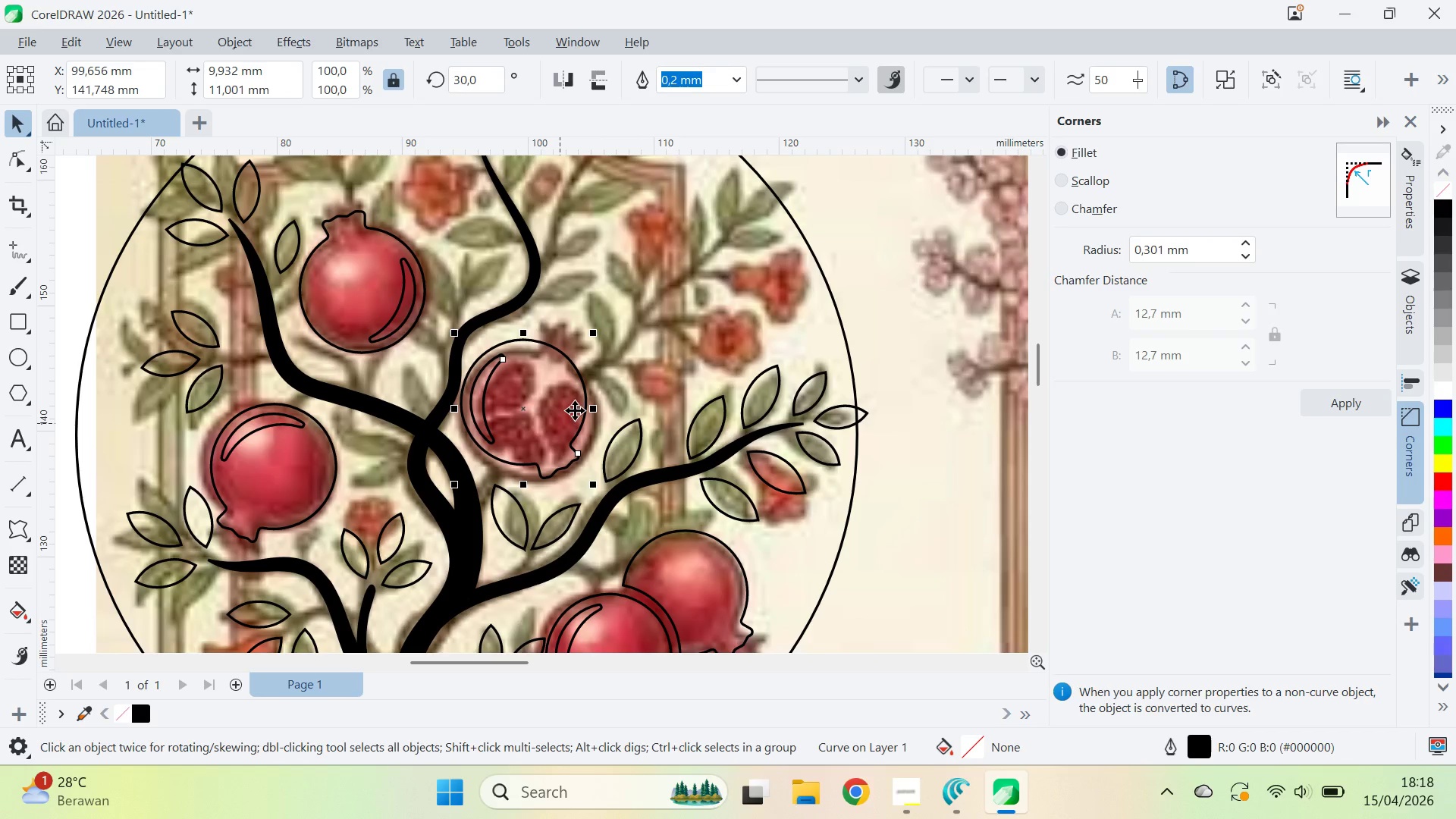 
left_click_drag(start_coordinate=[560, 412], to_coordinate=[570, 419])
 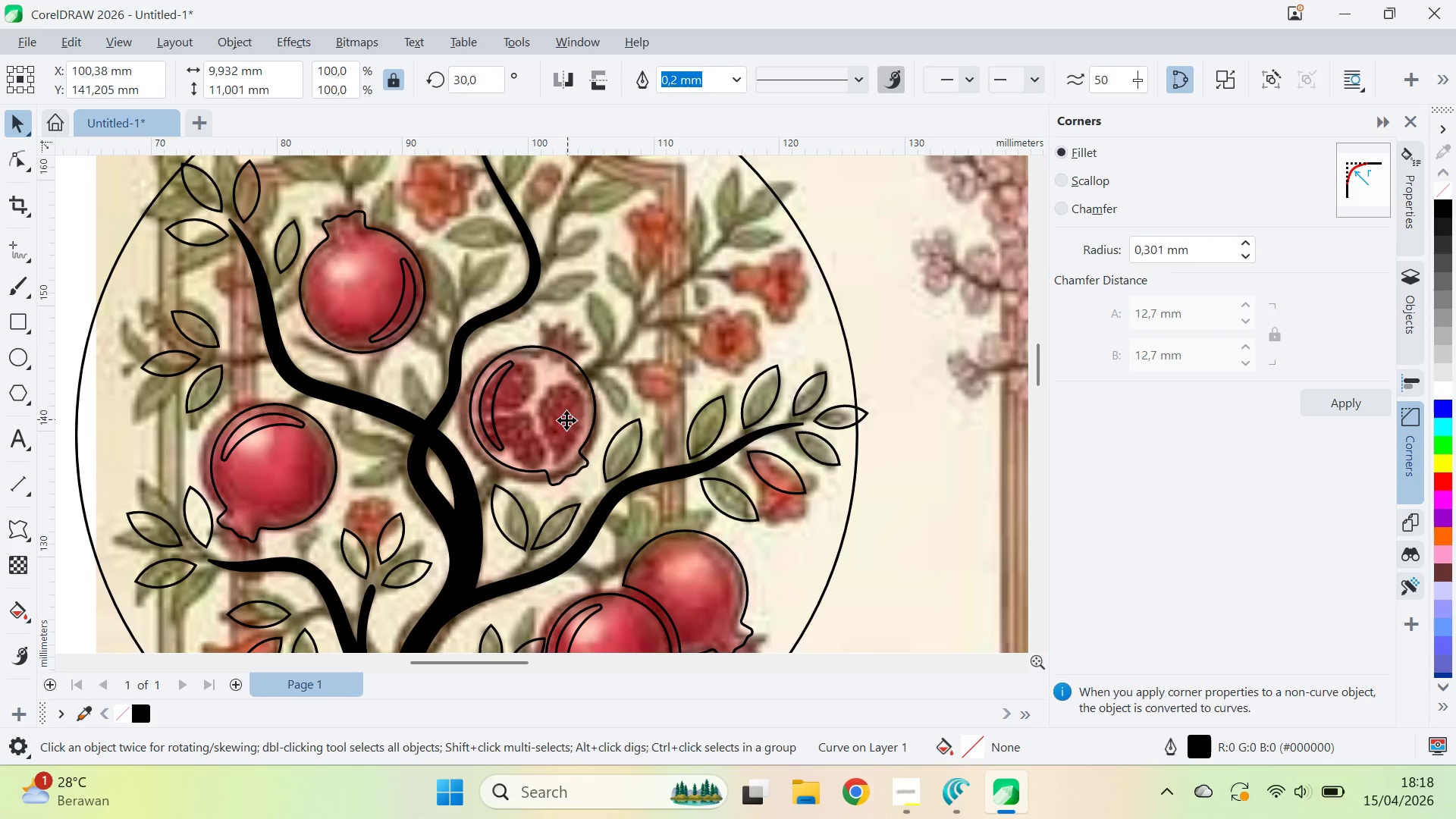 
left_click_drag(start_coordinate=[570, 419], to_coordinate=[566, 419])
 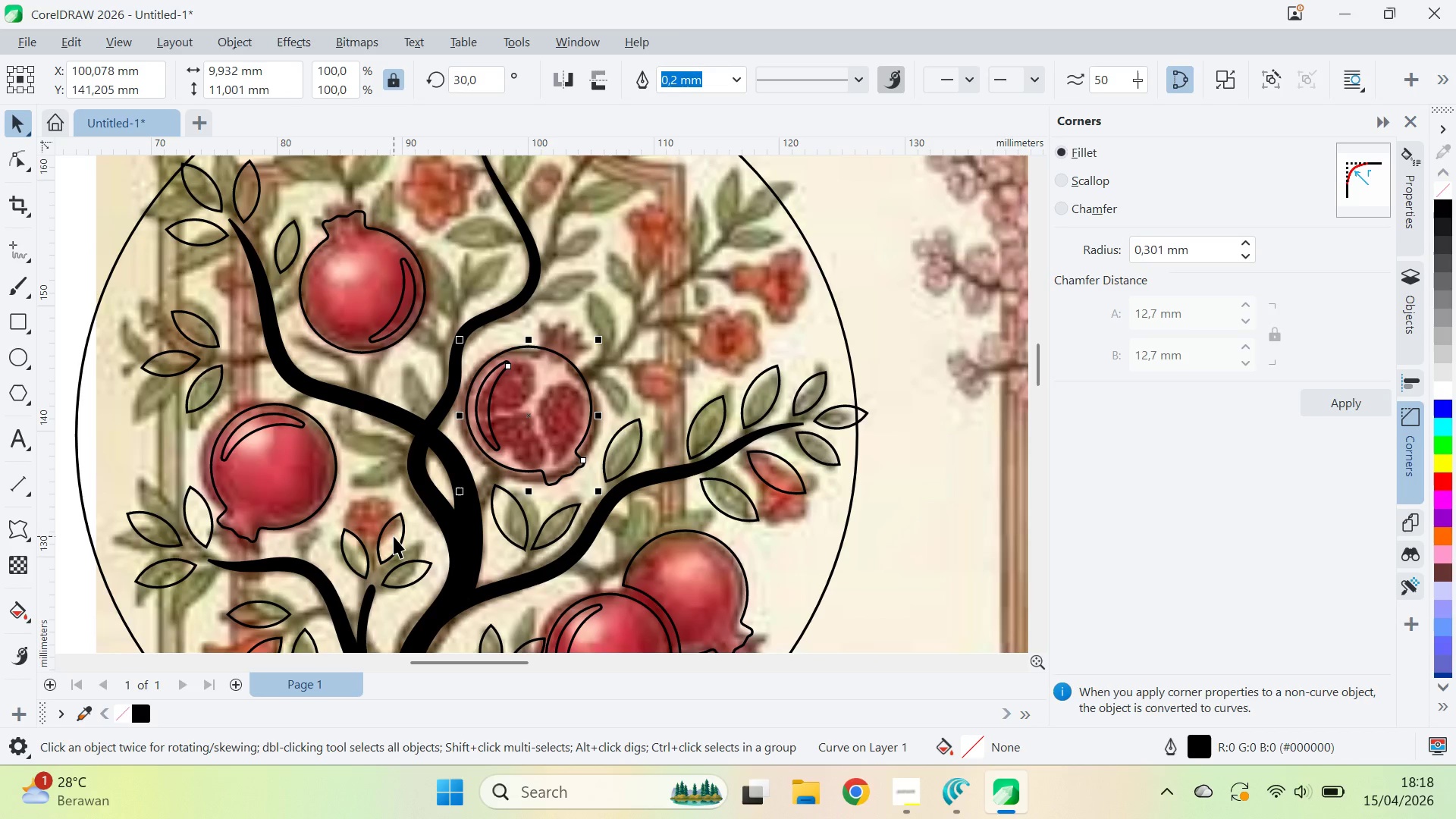 
wait(6.67)
 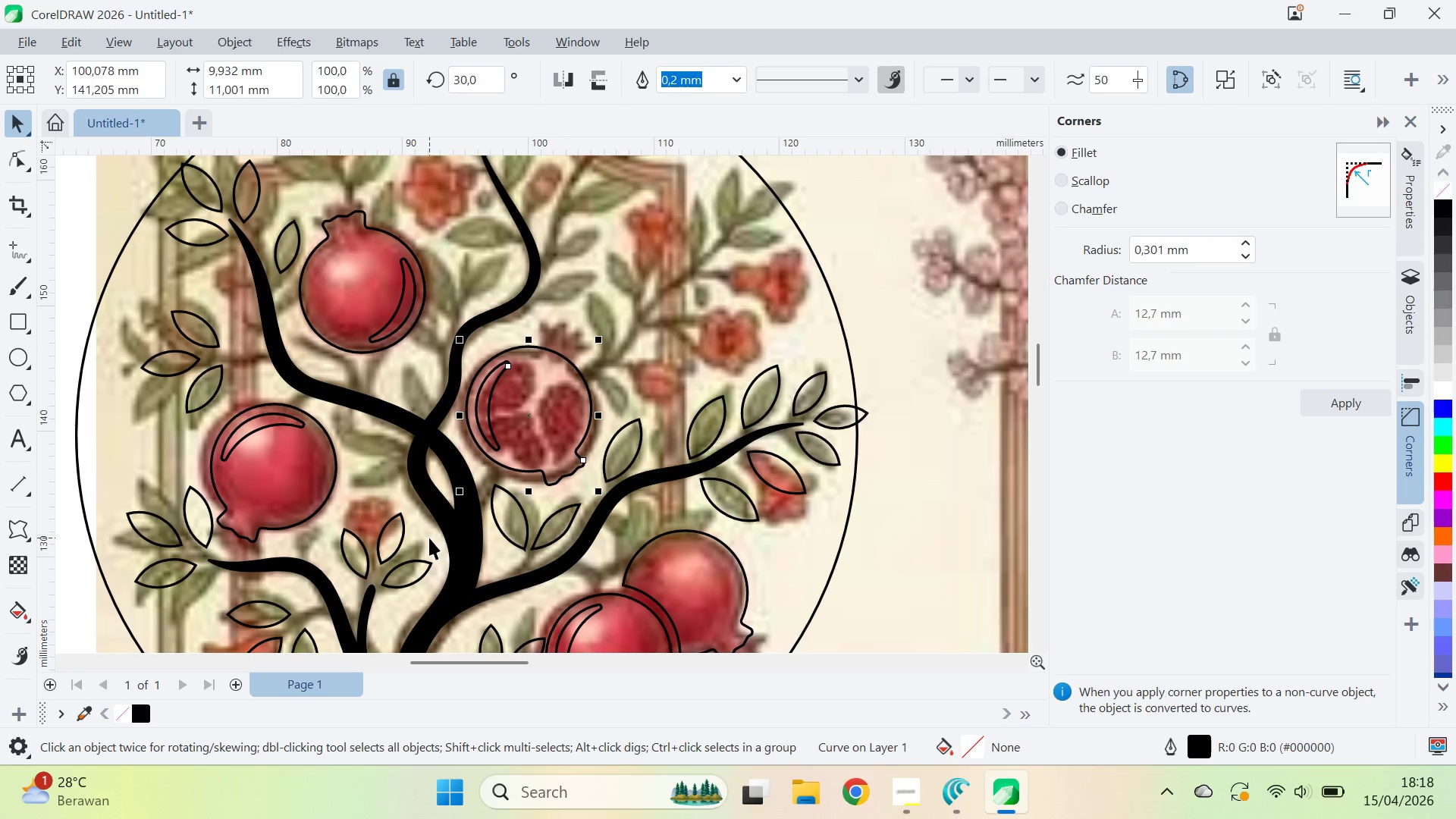 
key(Delete)
 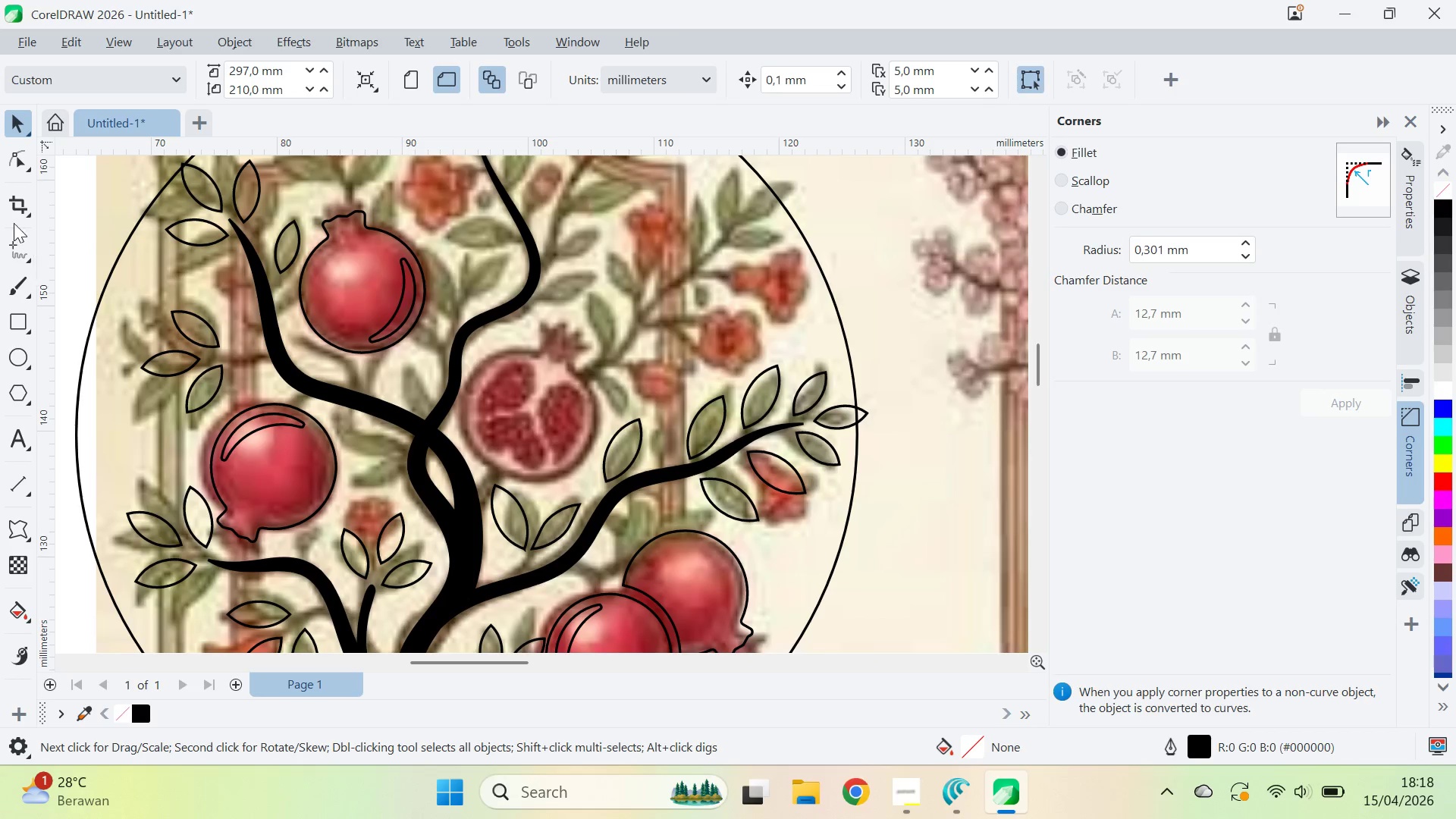 
key(Control+ControlLeft)
 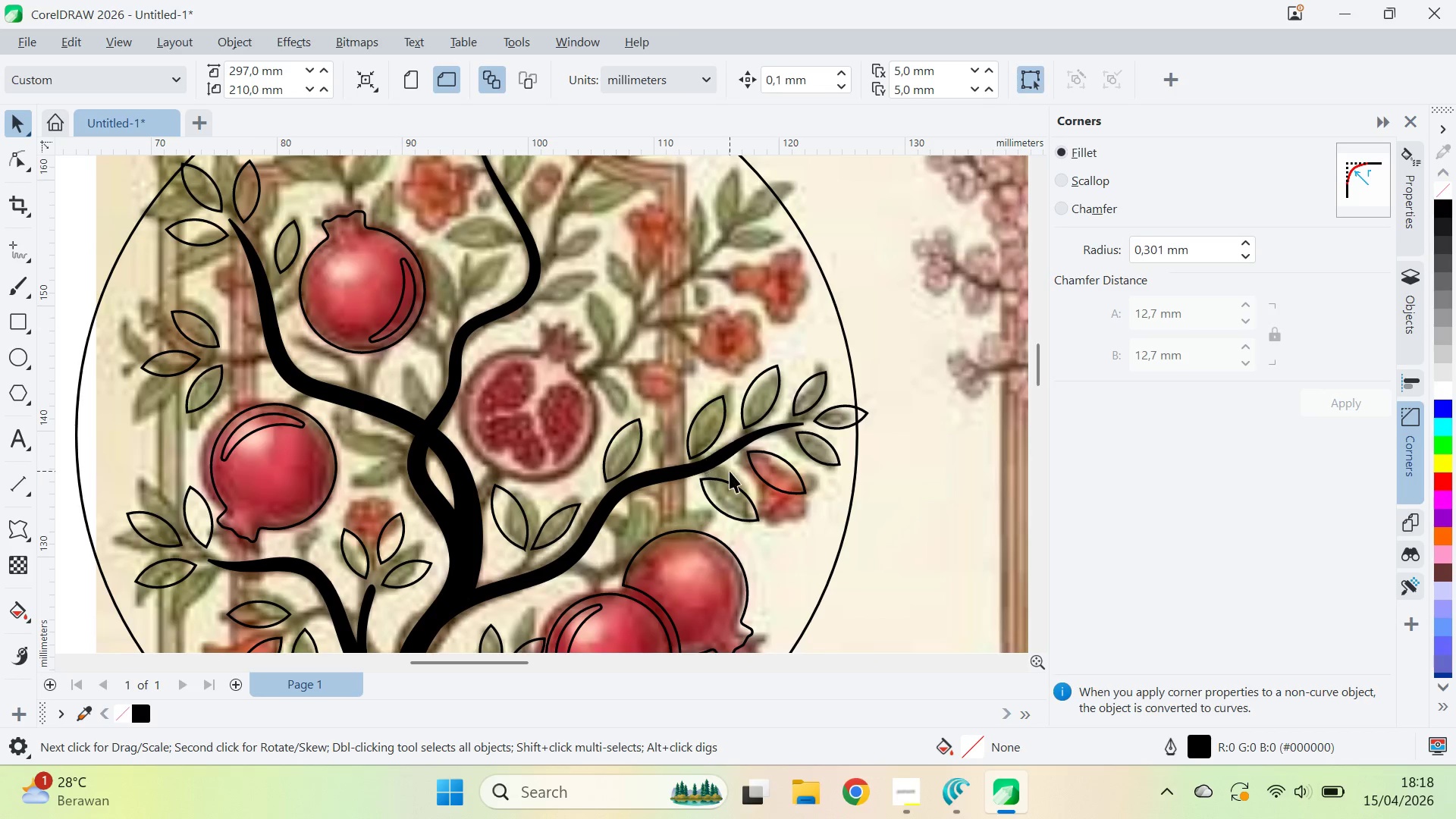 
key(Alt+Tab)
 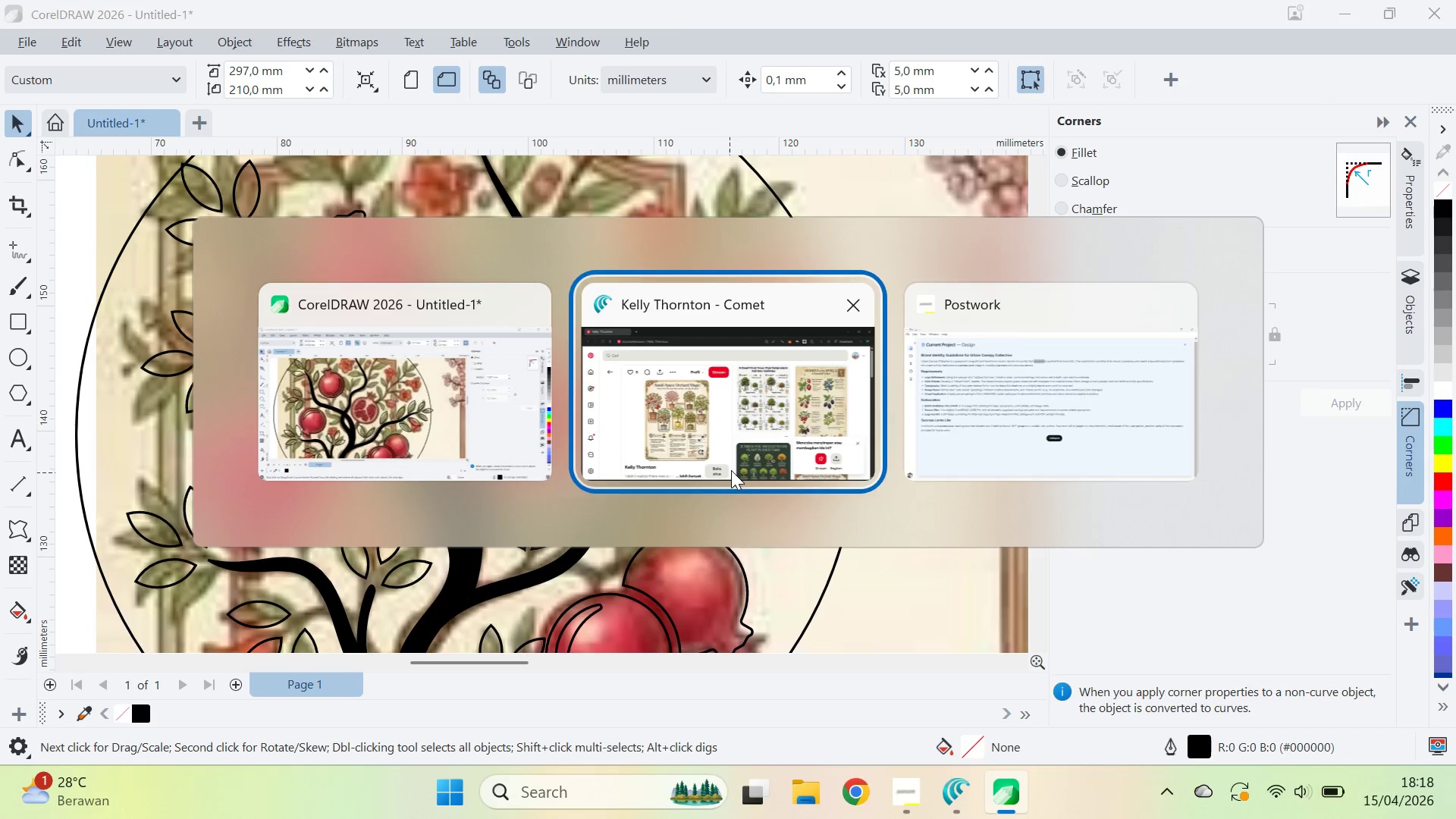 
key(Alt+Tab)